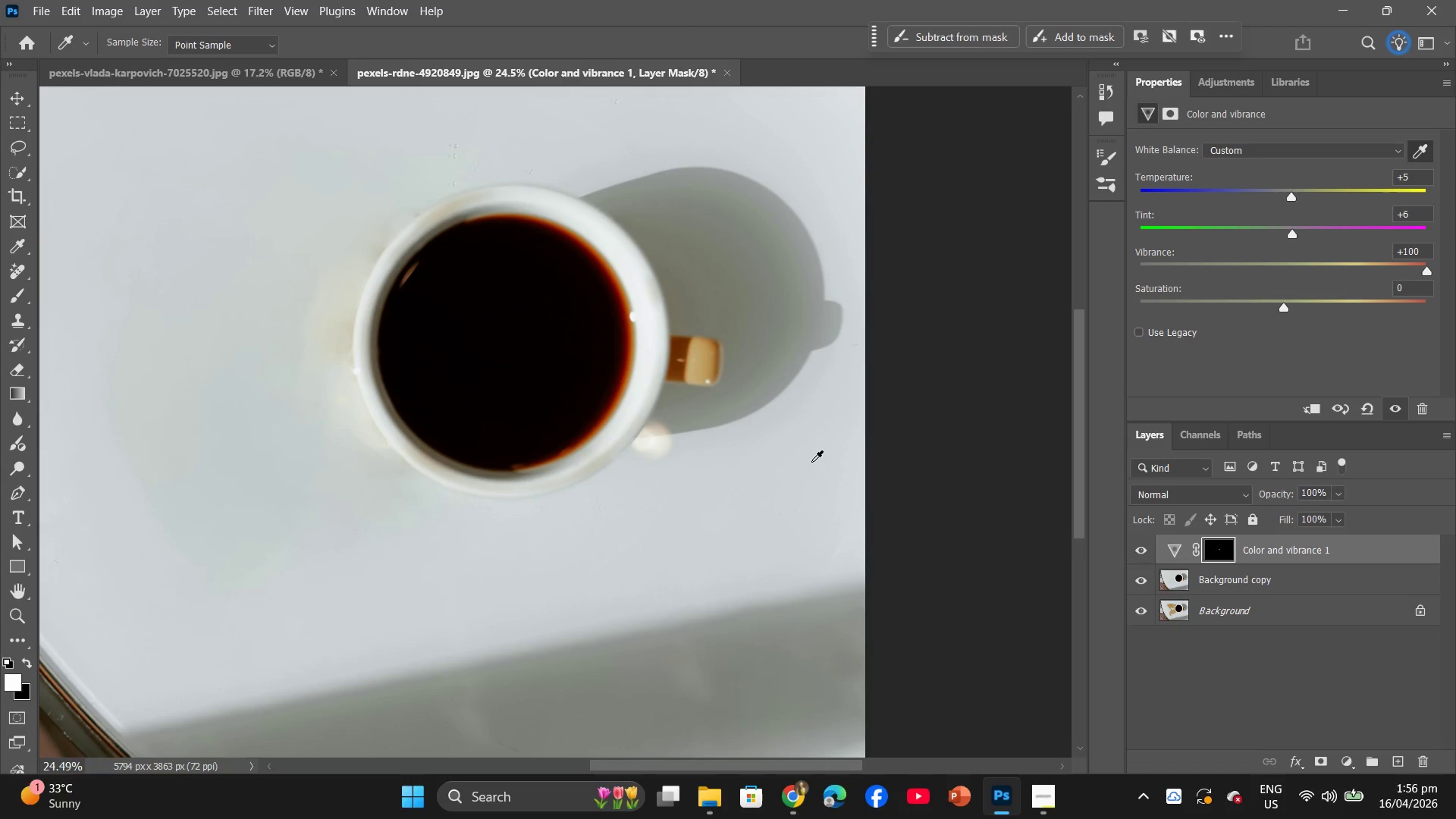 
left_click([811, 462])
 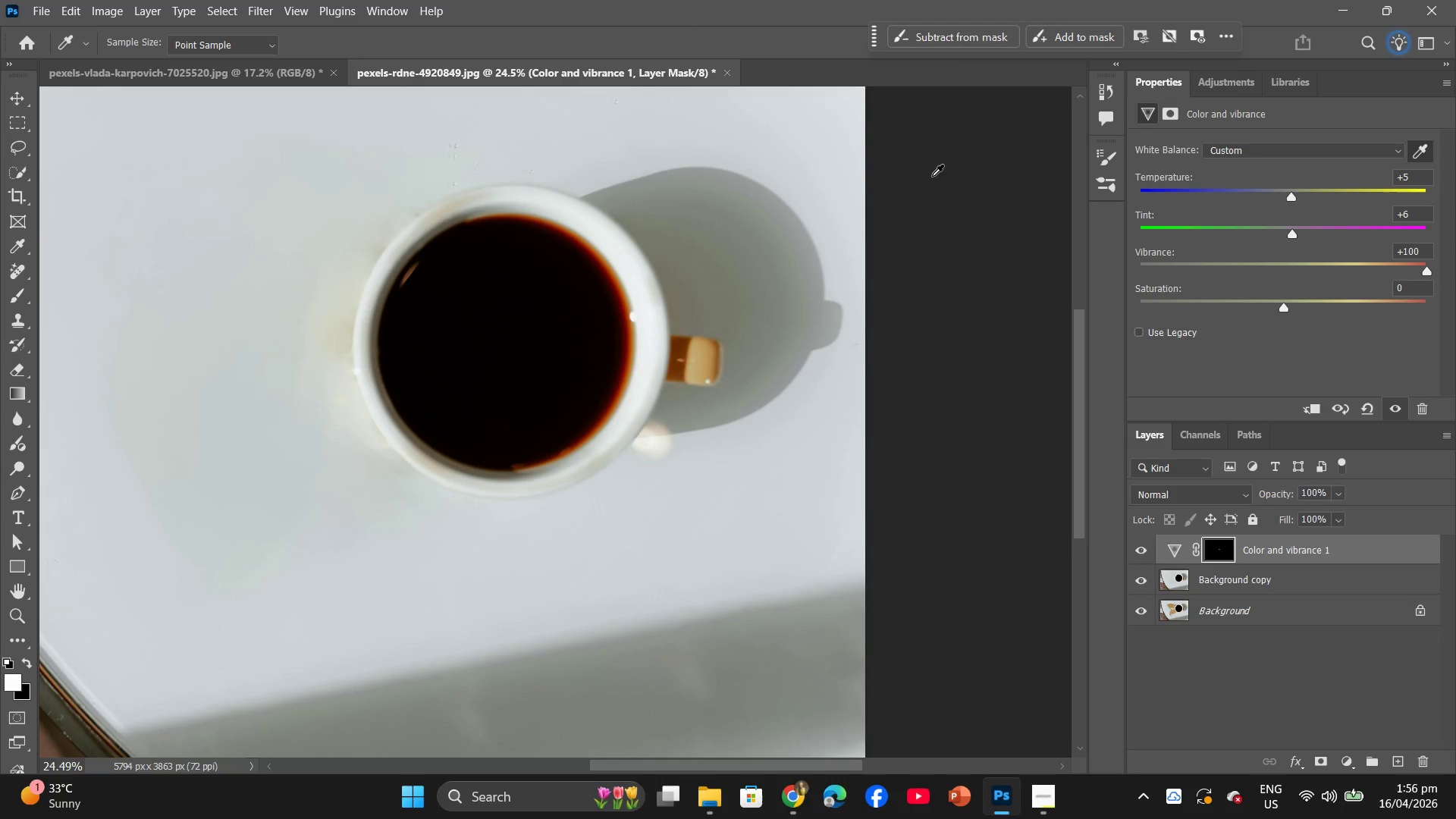 
left_click([965, 47])
 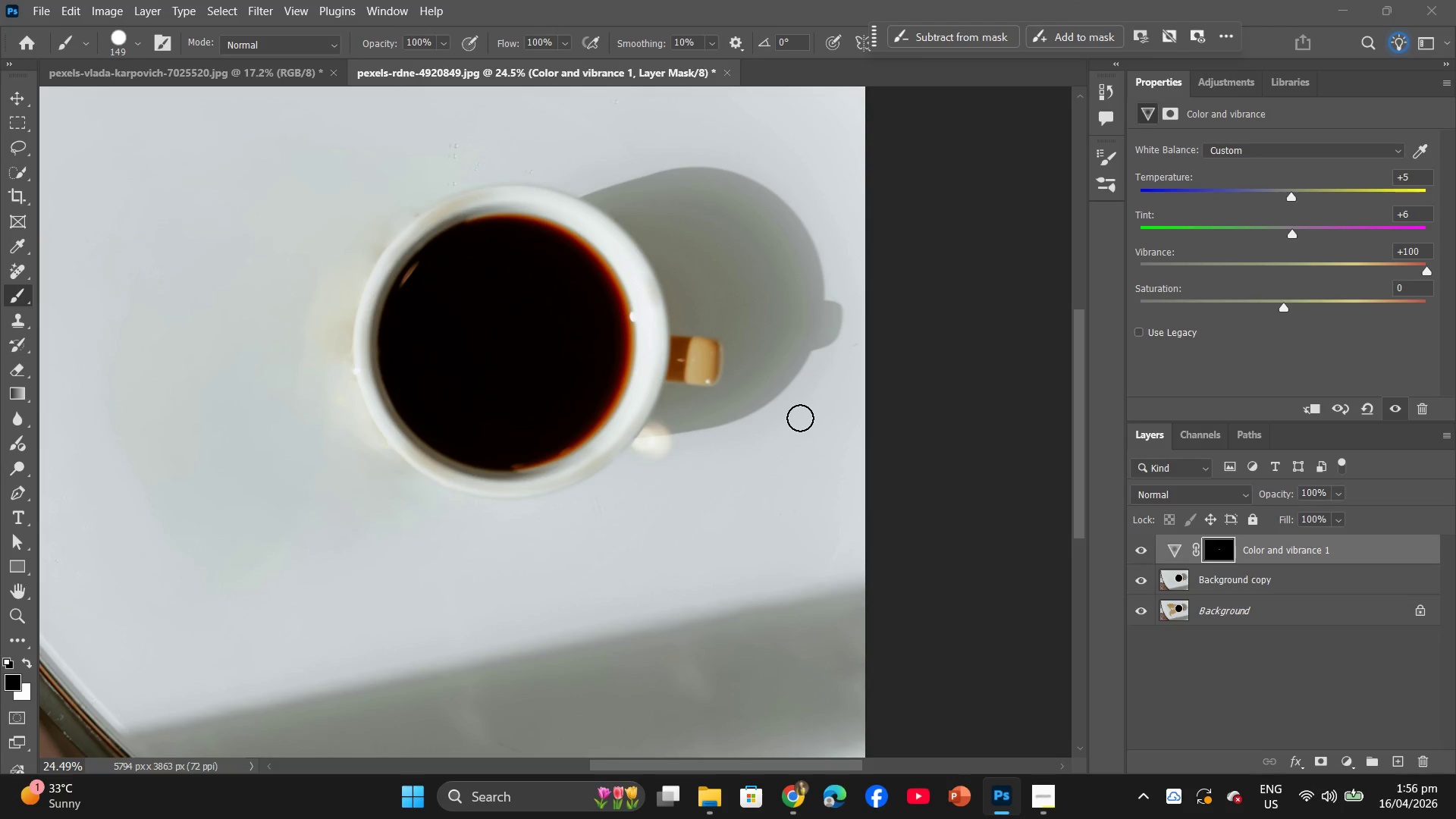 
left_click_drag(start_coordinate=[801, 418], to_coordinate=[777, 438])
 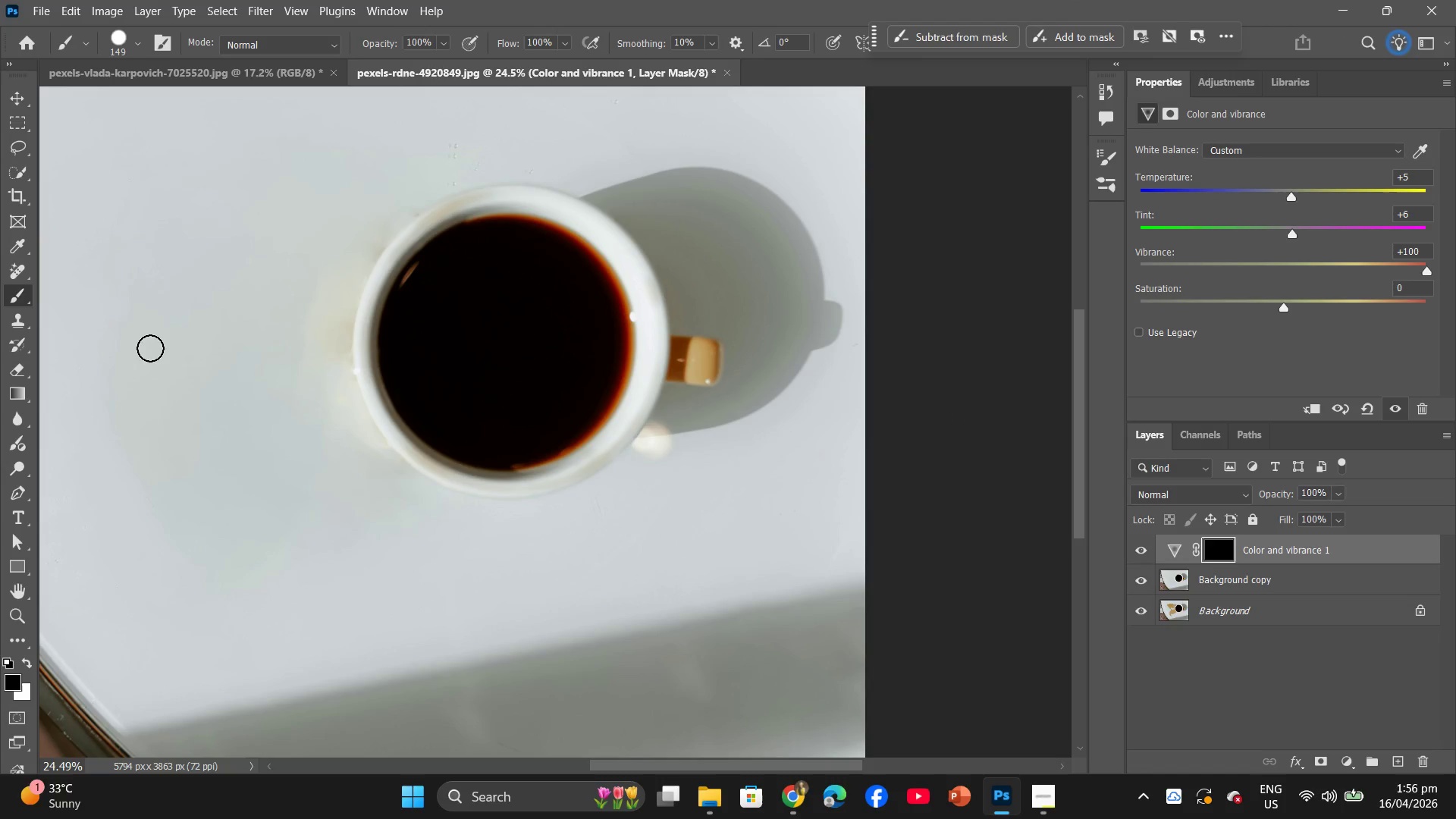 
left_click_drag(start_coordinate=[267, 314], to_coordinate=[317, 399])
 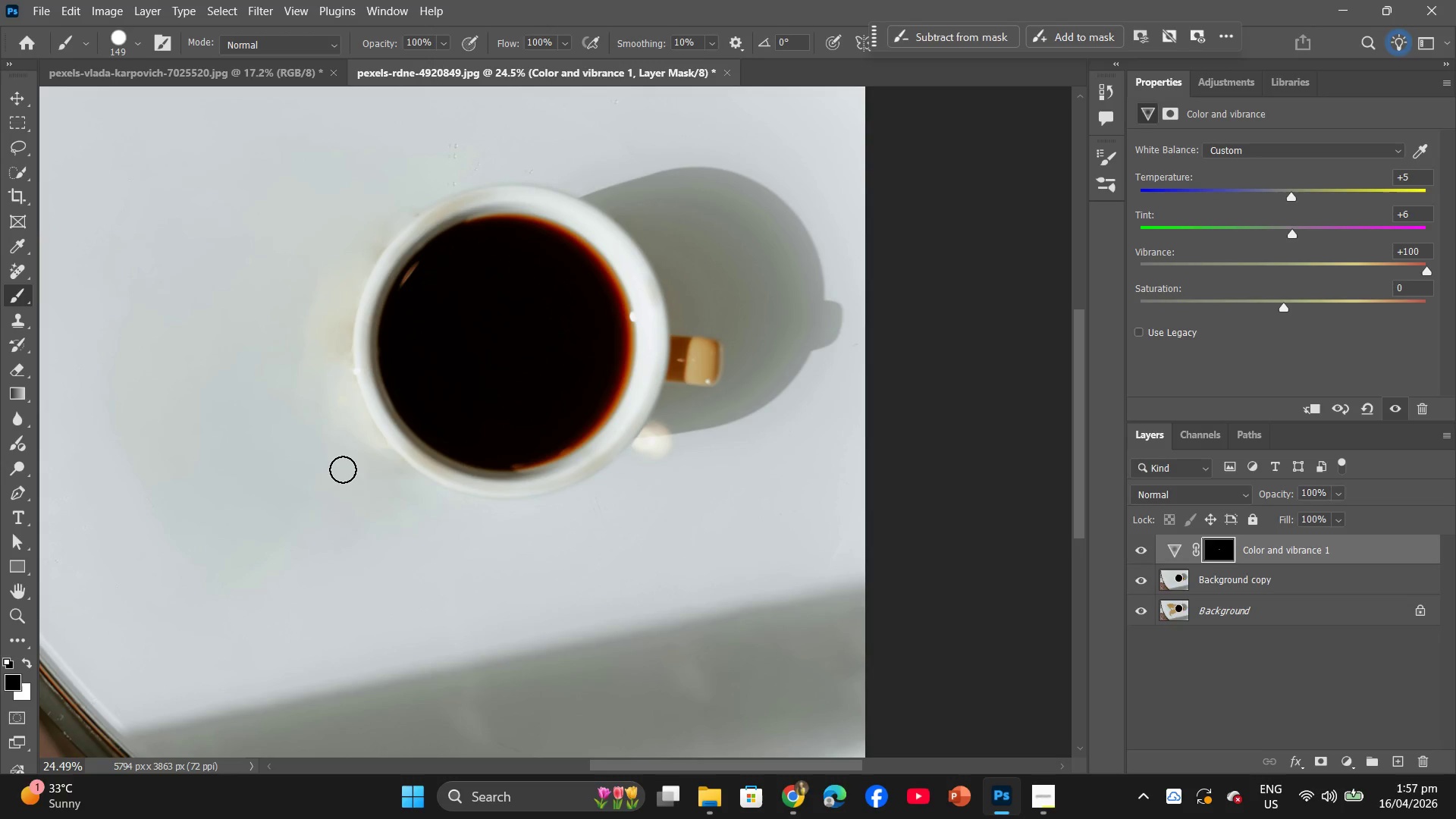 
hold_key(key=AltLeft, duration=0.56)
scroll: coordinate [340, 468], scroll_direction: up, amount: 4.0
 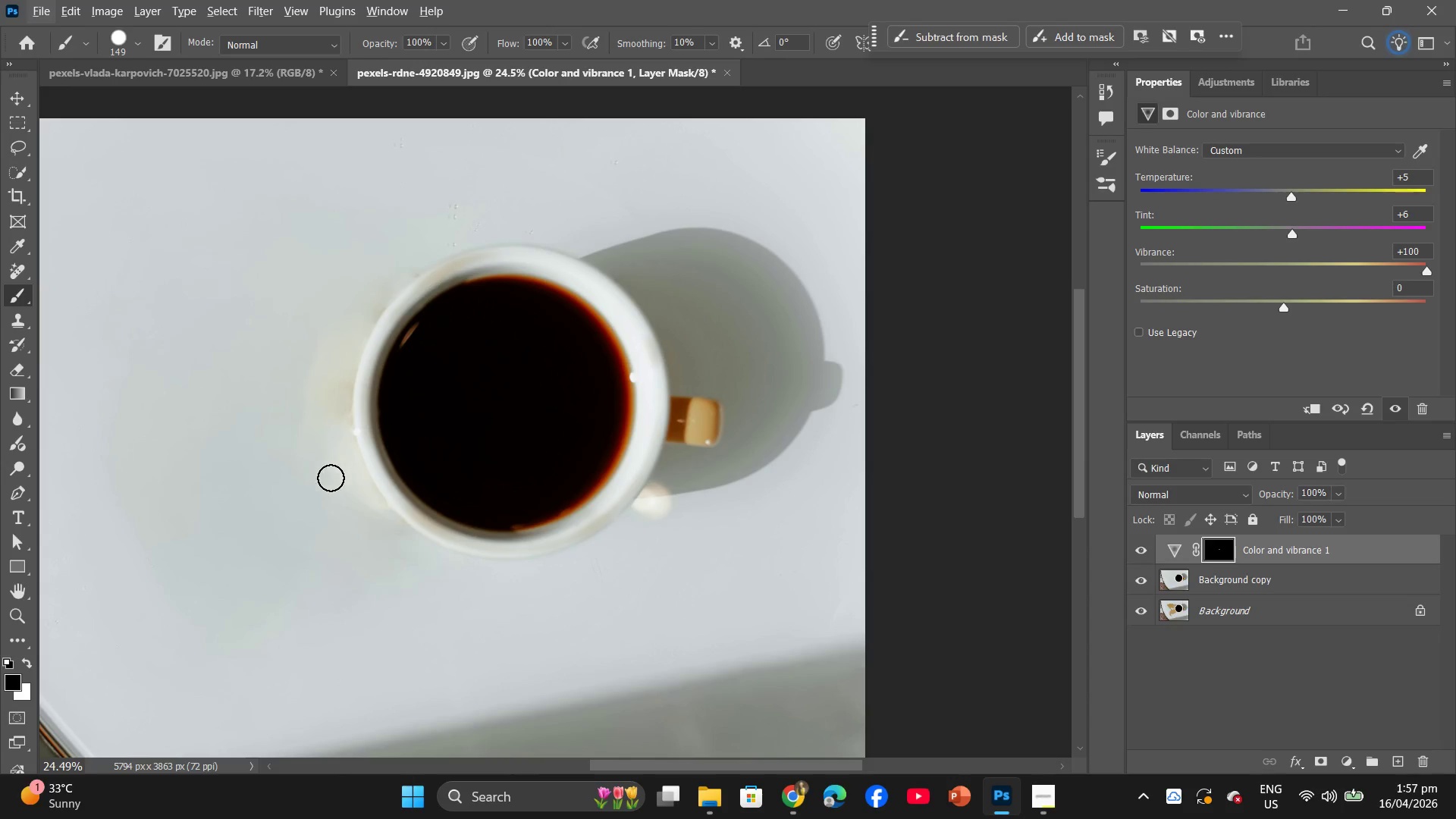 
scroll: coordinate [329, 463], scroll_direction: down, amount: 2.0
 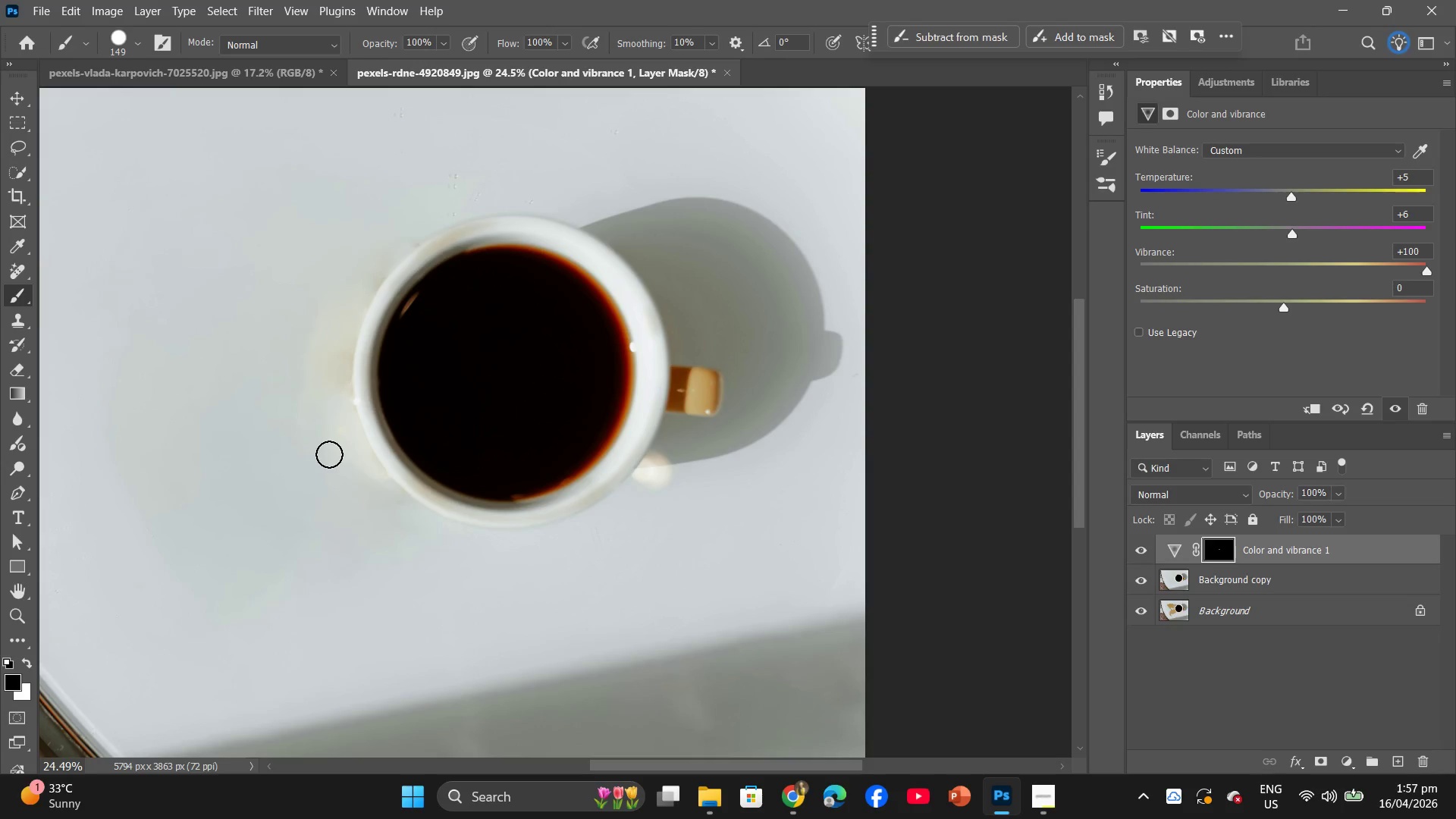 
hold_key(key=AltLeft, duration=0.44)
 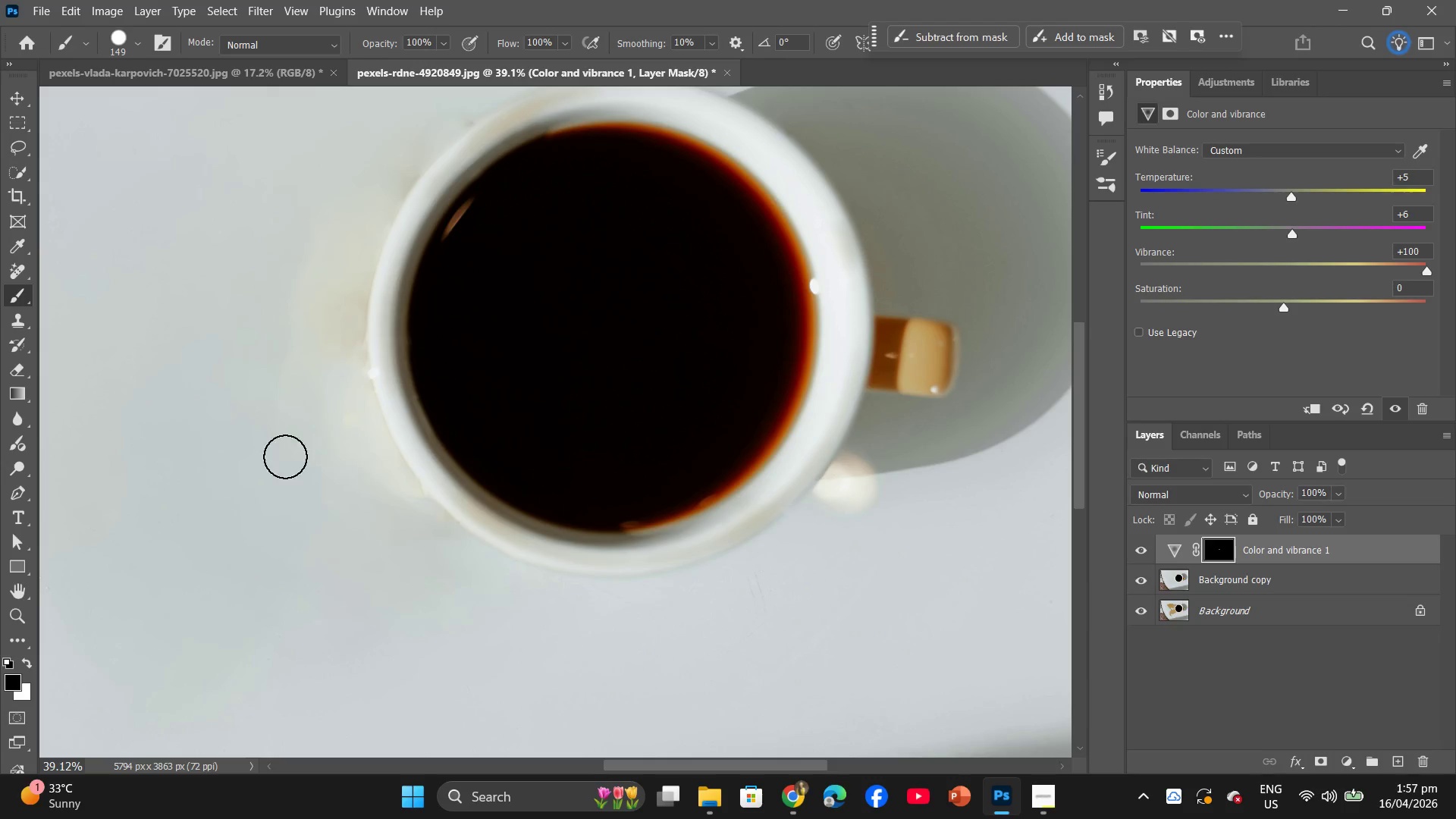 
left_click_drag(start_coordinate=[288, 334], to_coordinate=[359, 385])
 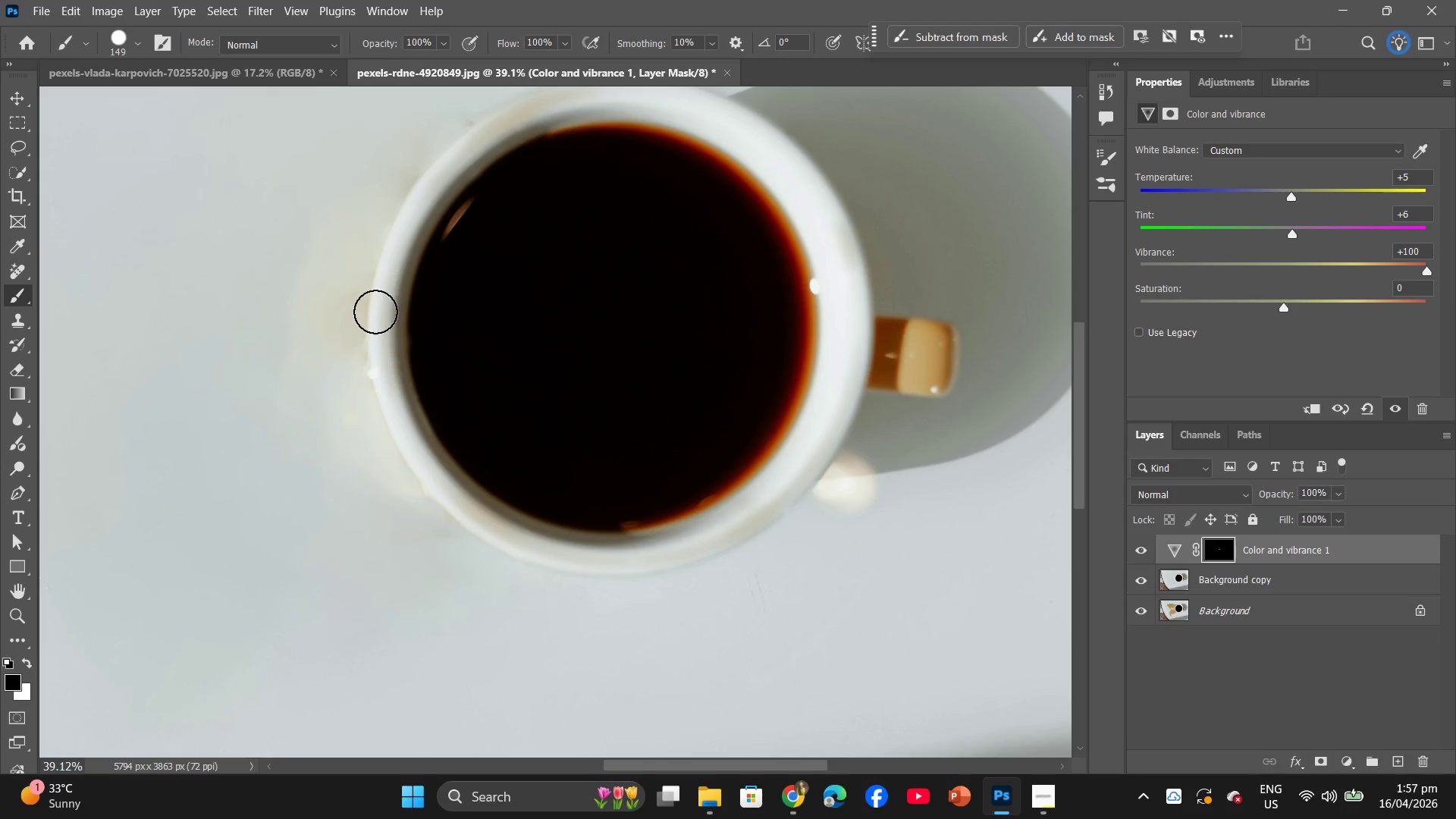 
scroll: coordinate [329, 450], scroll_direction: up, amount: 5.0
 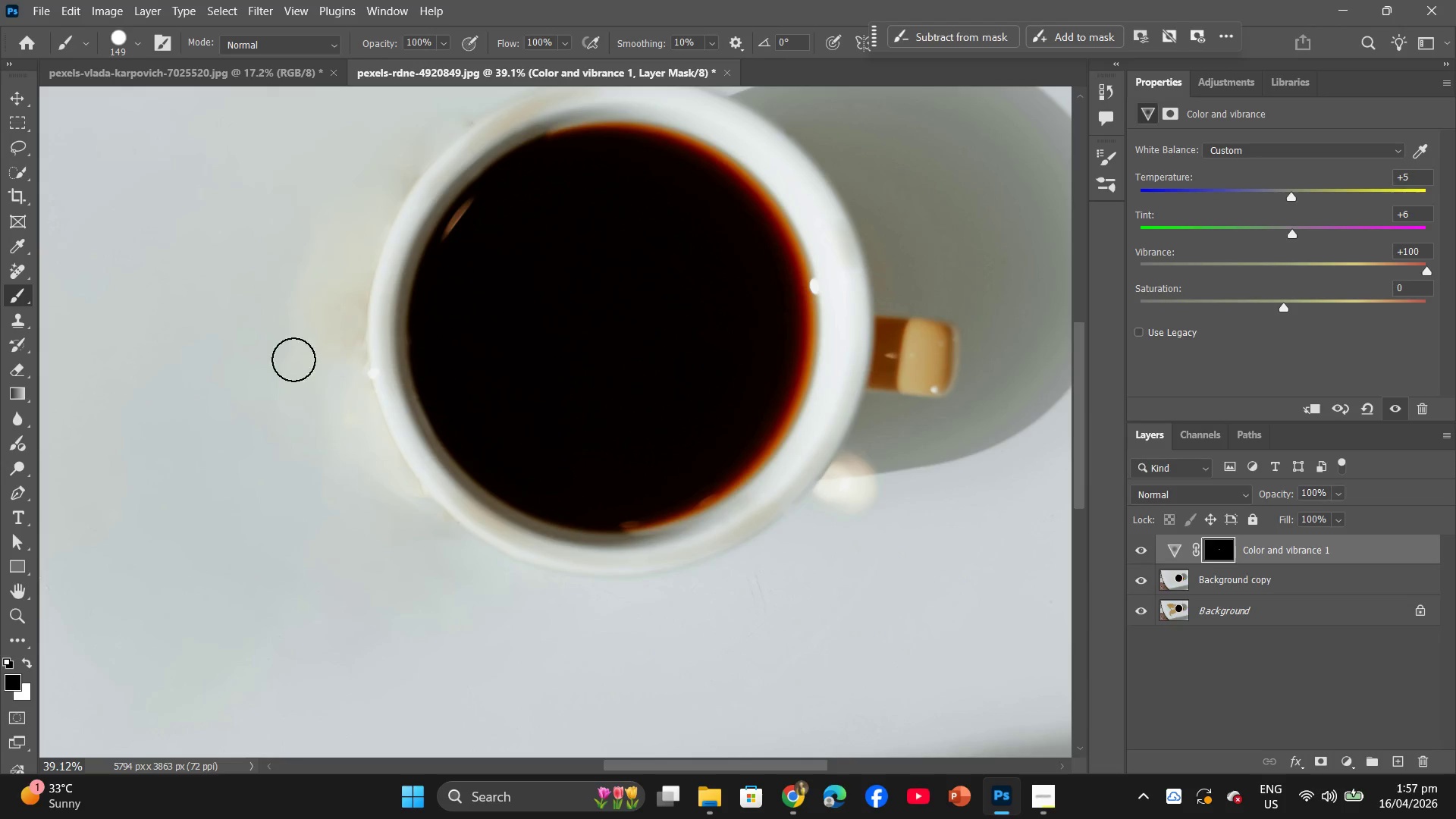 
left_click_drag(start_coordinate=[369, 293], to_coordinate=[351, 469])
 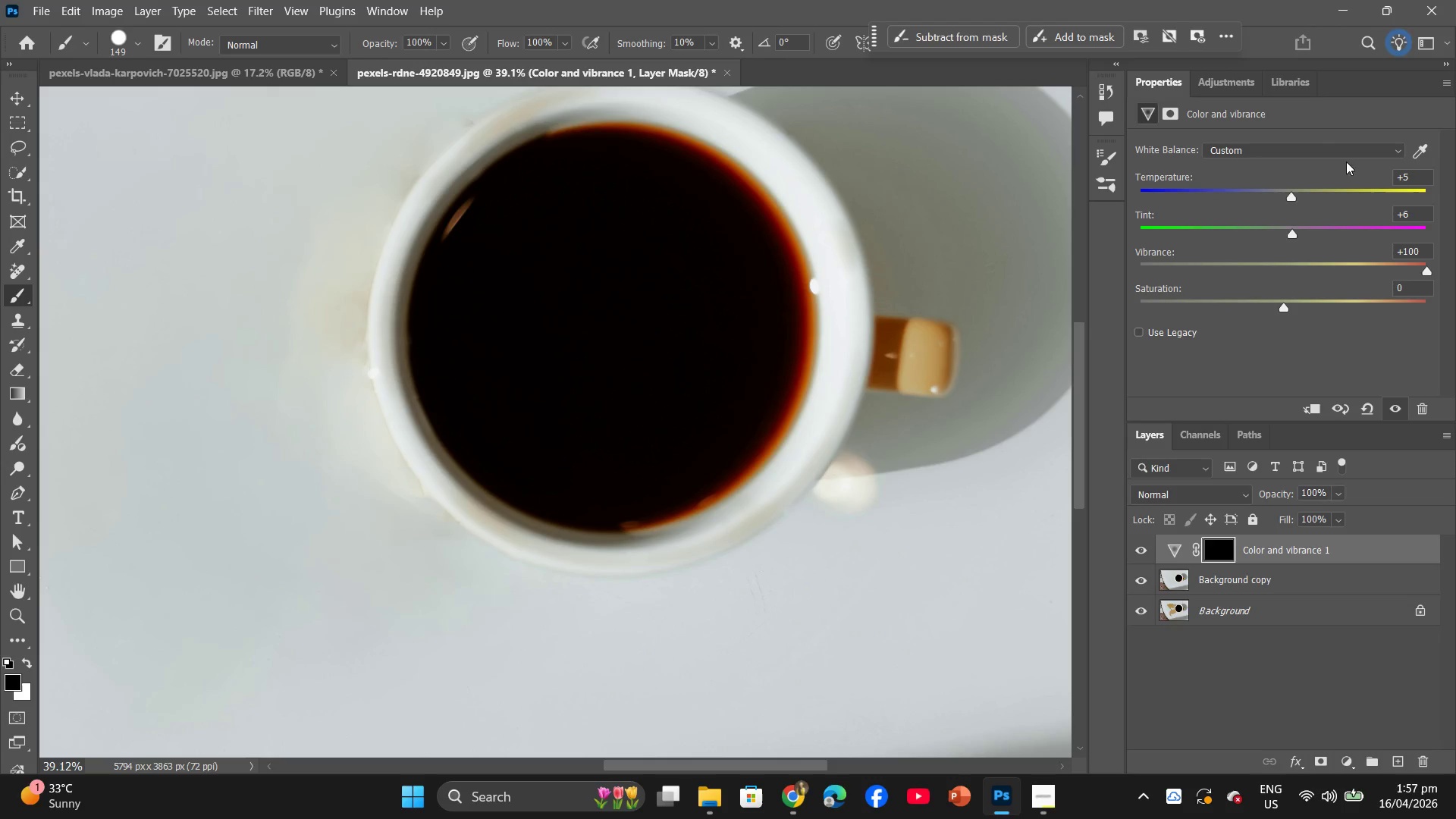 
left_click([1409, 150])
 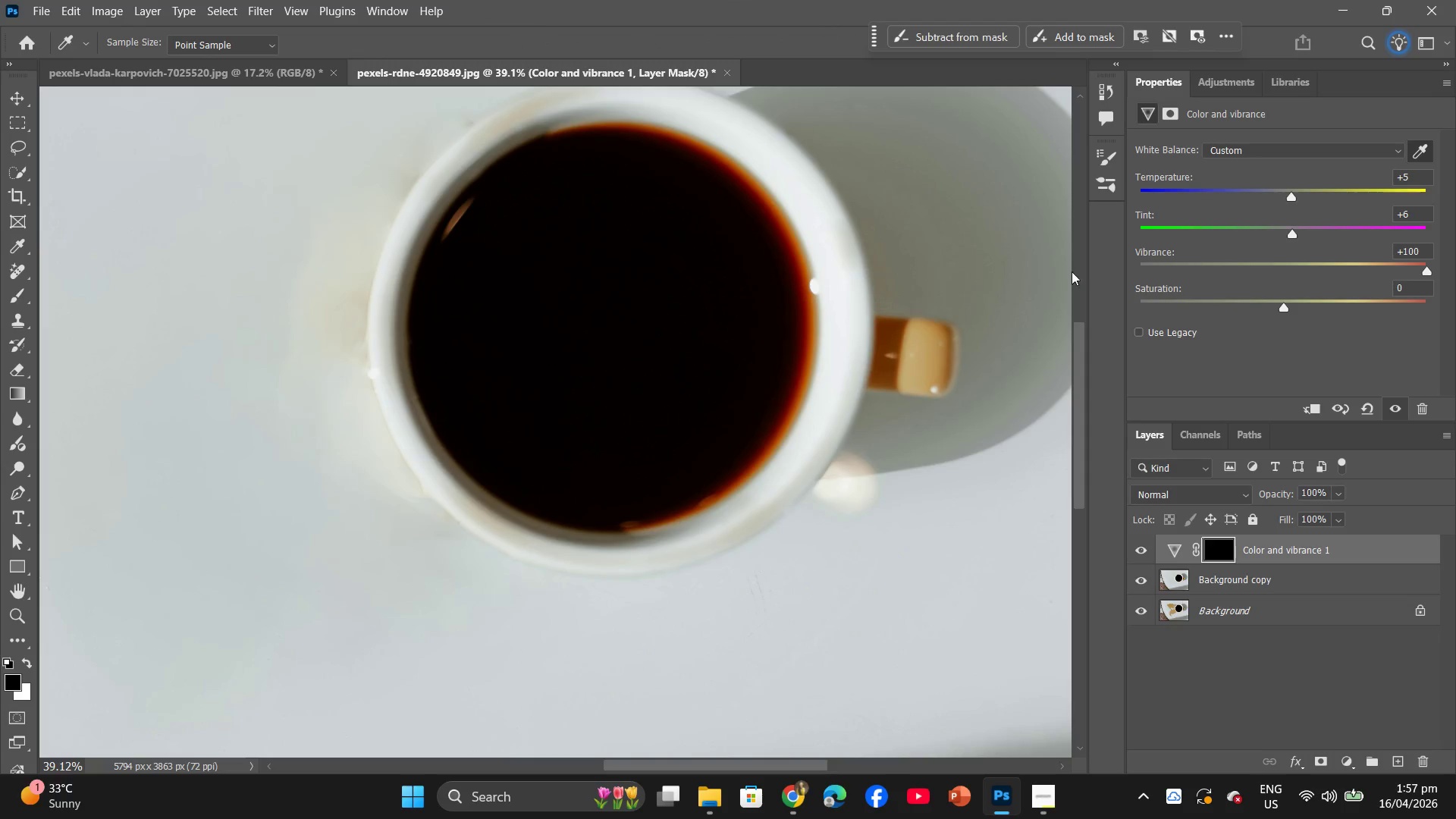 
left_click([981, 240])
 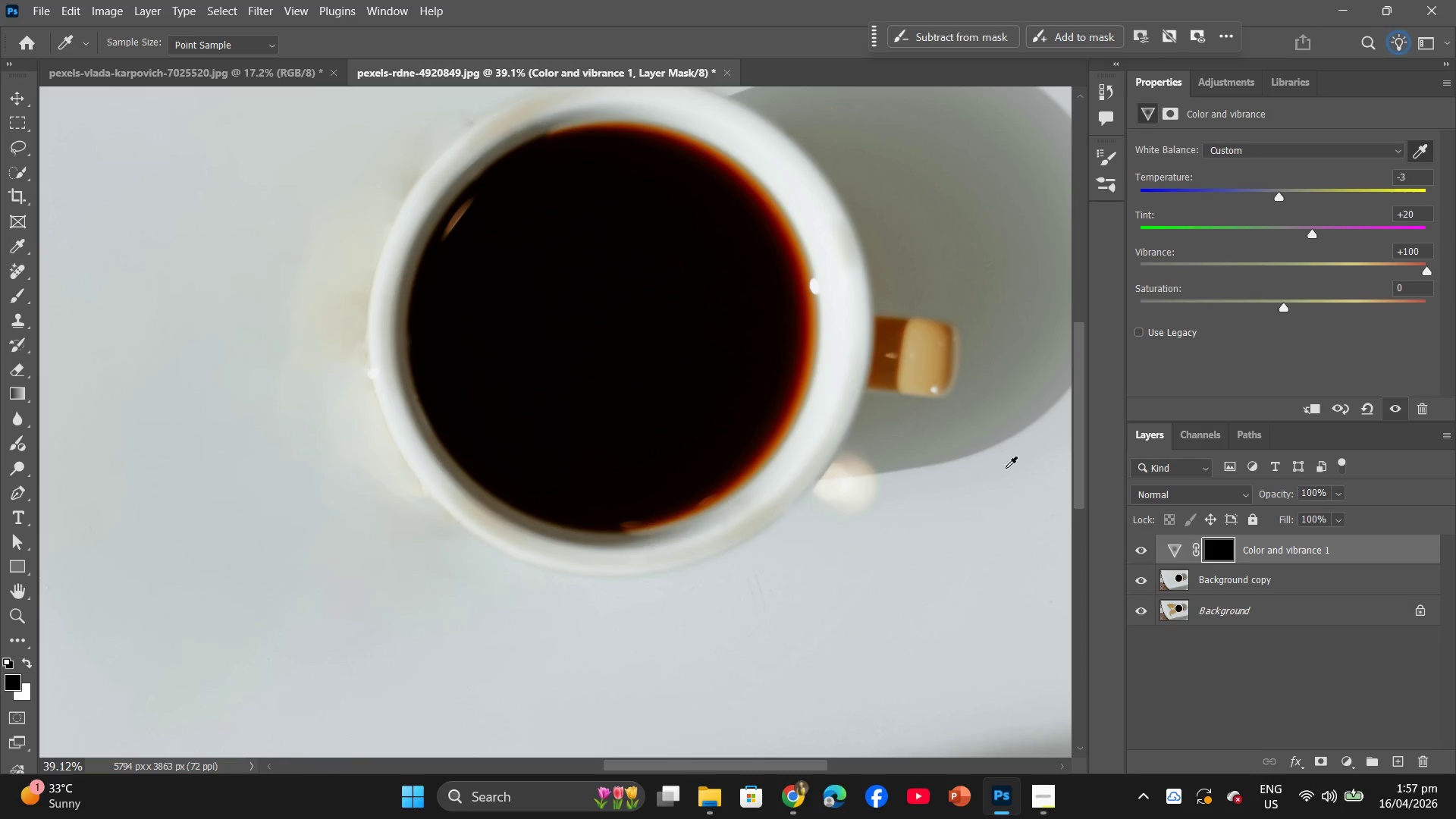 
left_click_drag(start_coordinate=[1005, 494], to_coordinate=[1003, 500])
 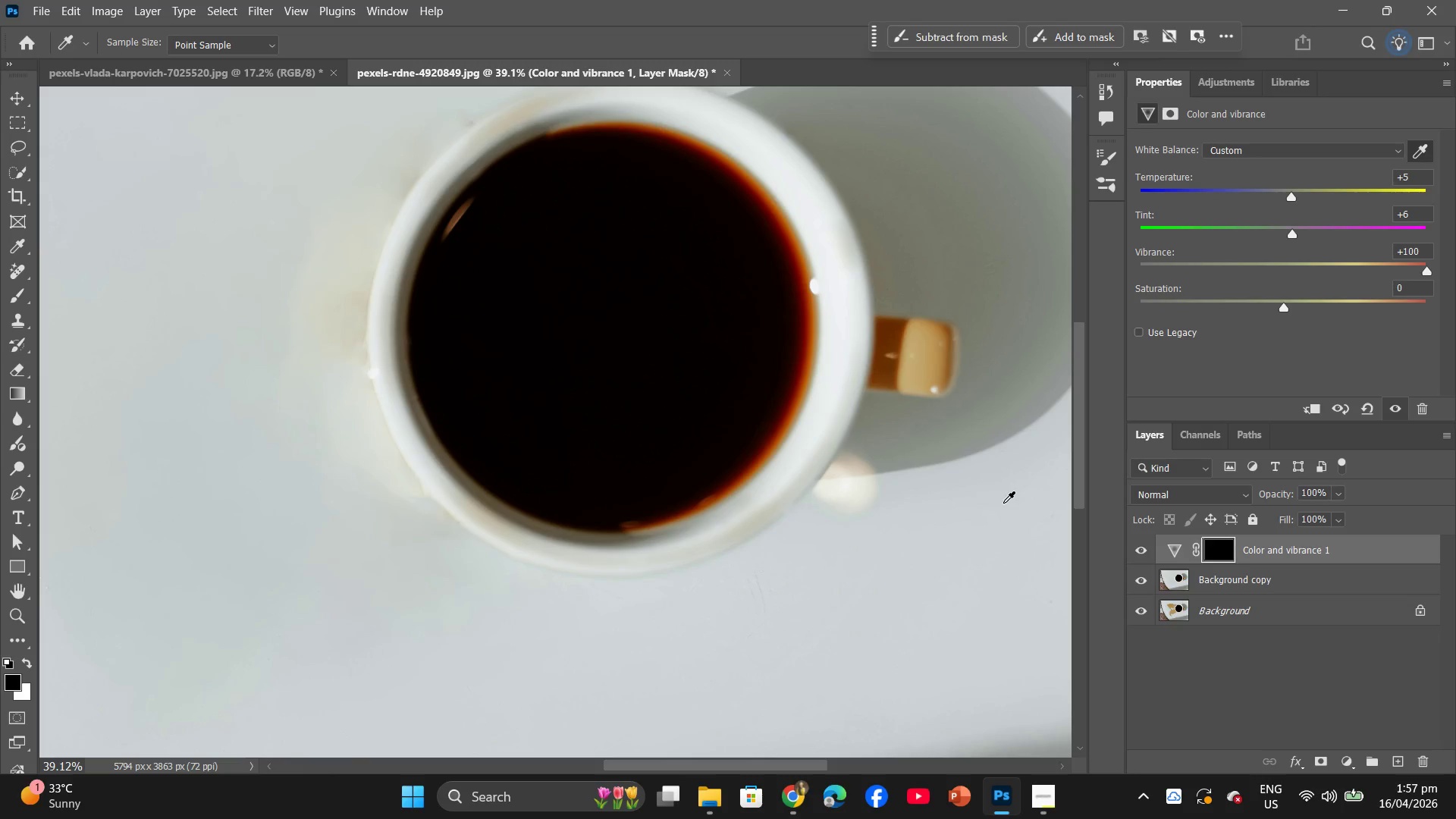 
triple_click([1003, 503])
 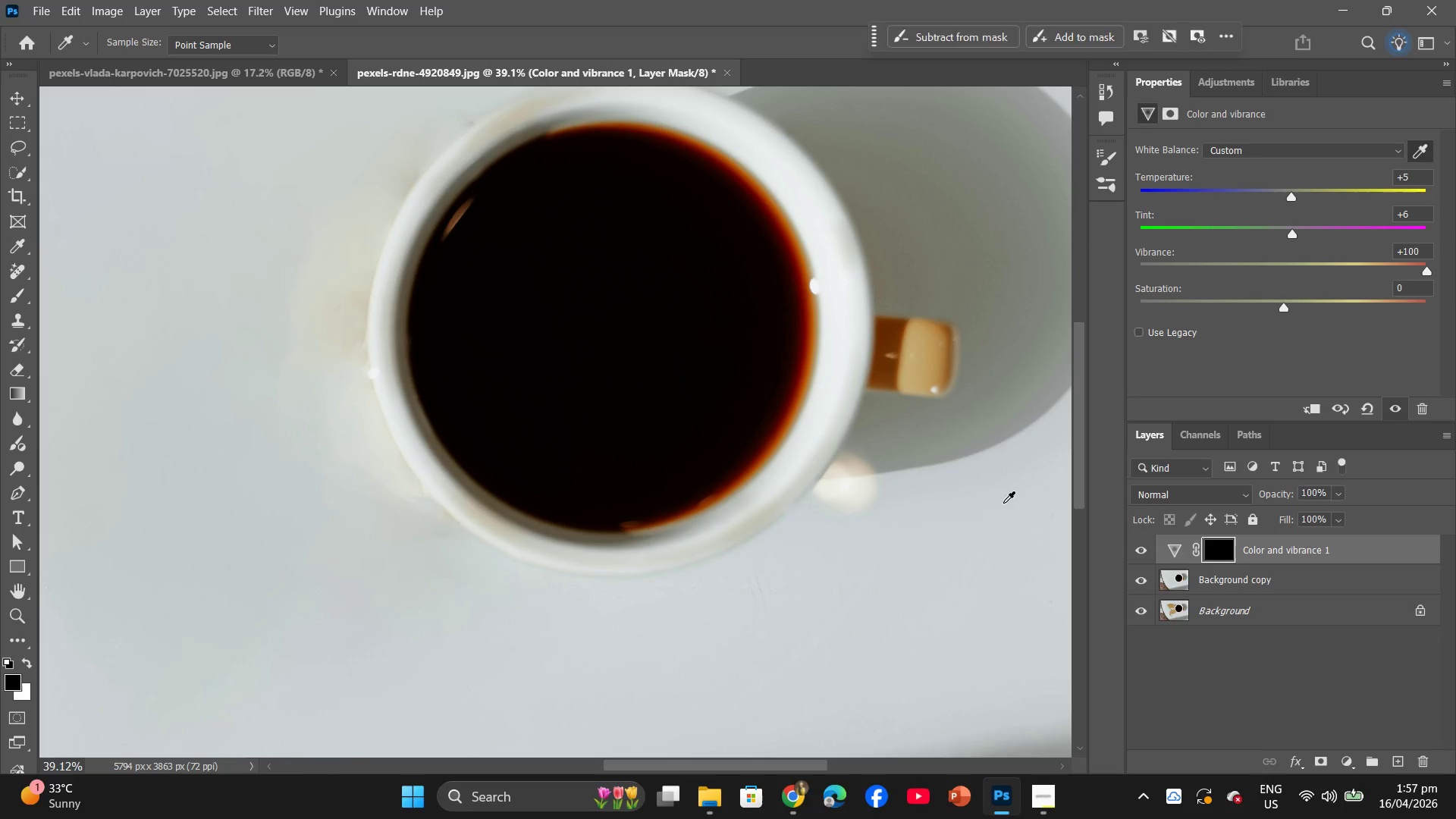 
left_click_drag(start_coordinate=[1003, 503], to_coordinate=[1003, 507])
 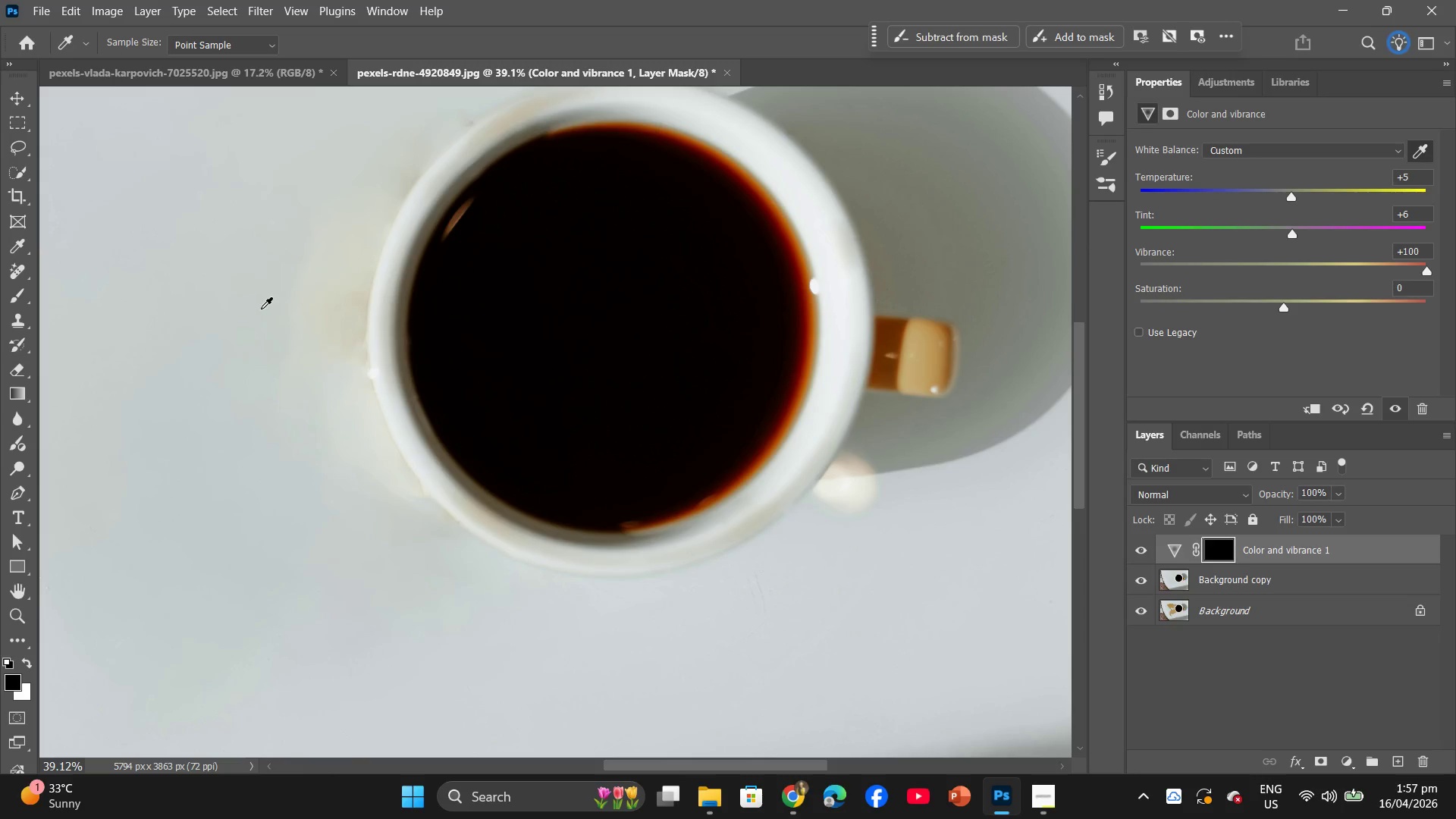 
left_click_drag(start_coordinate=[275, 309], to_coordinate=[288, 343])
 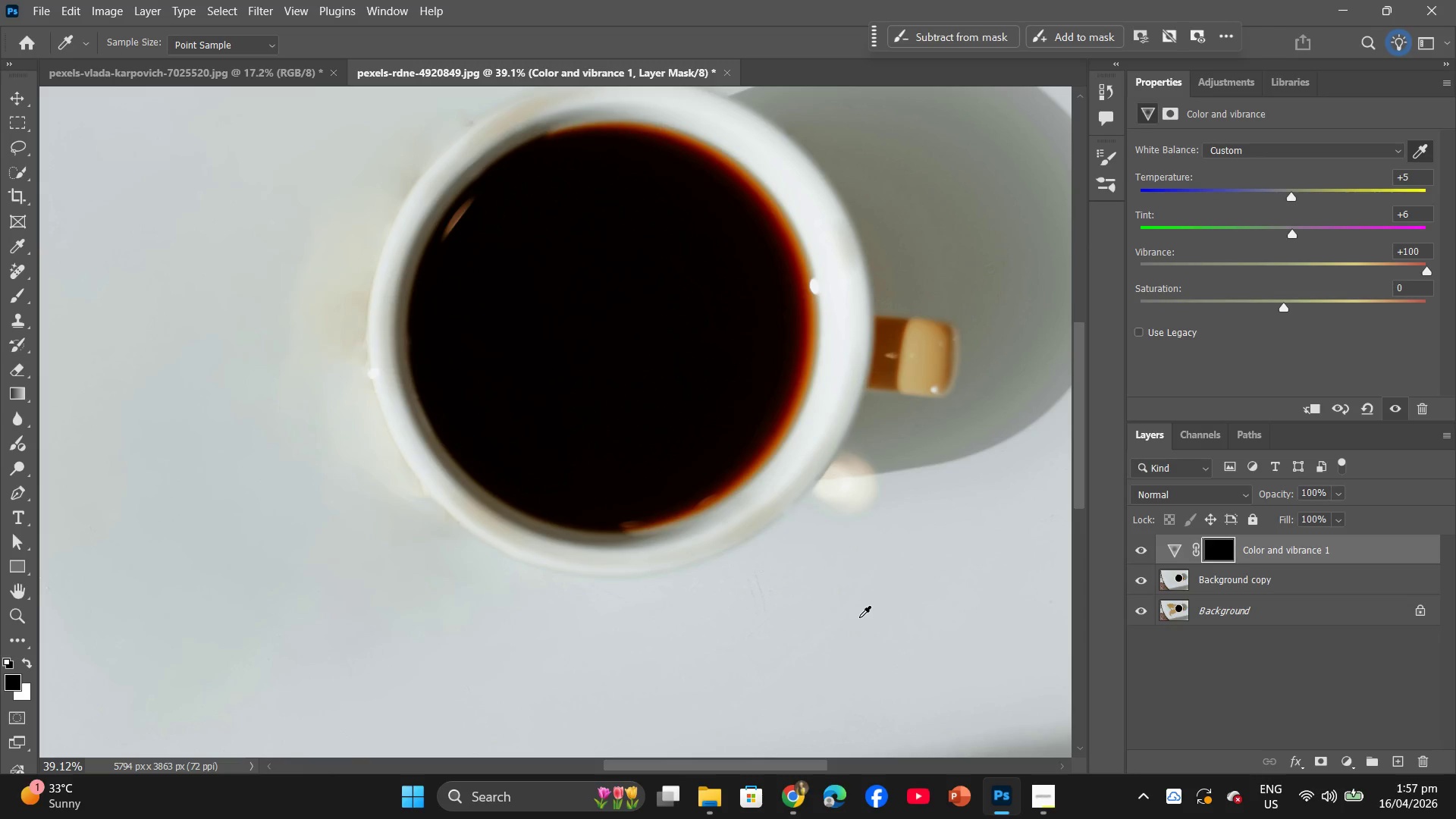 
triple_click([909, 615])
 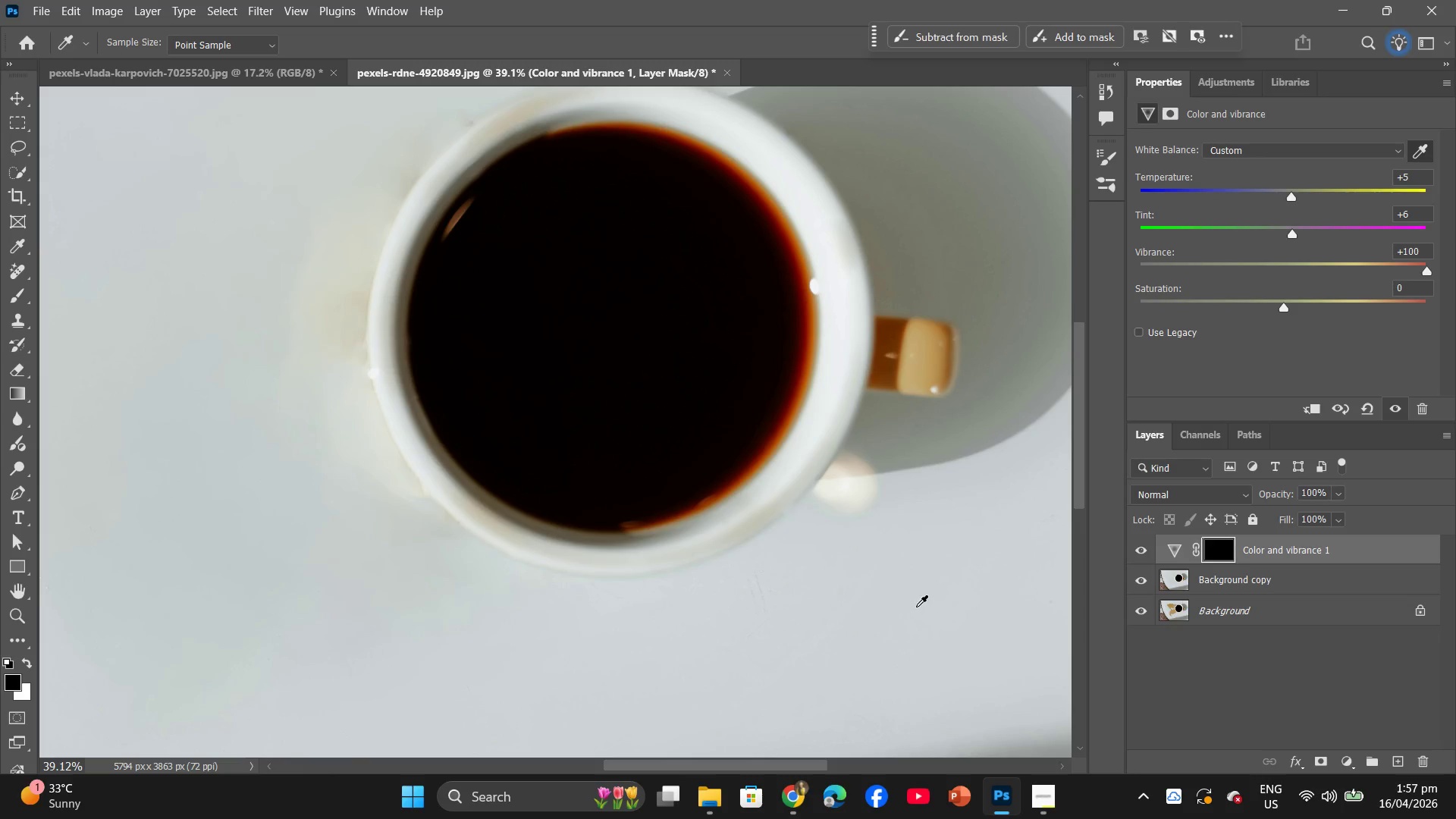 
triple_click([921, 602])
 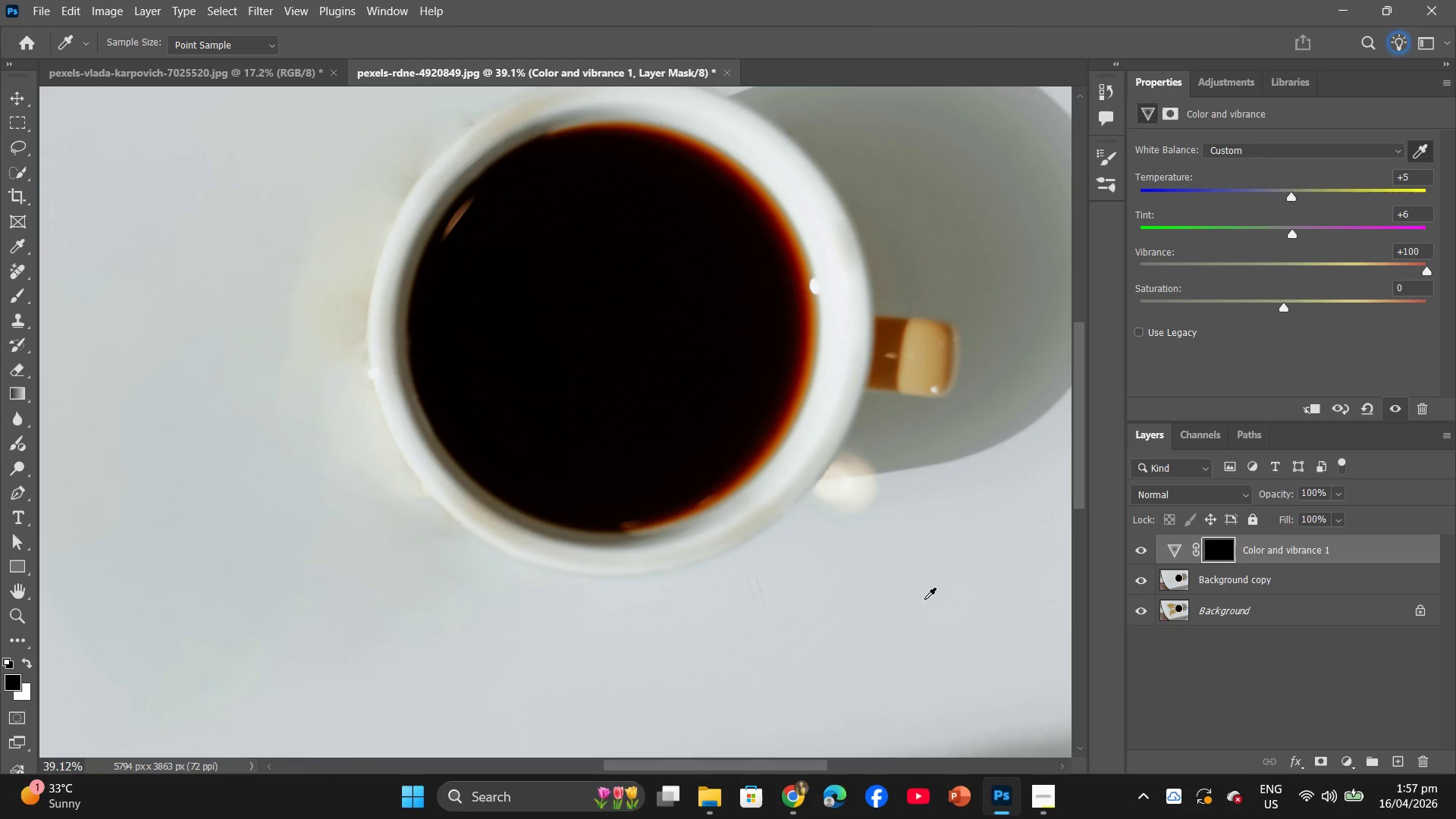 
triple_click([924, 599])
 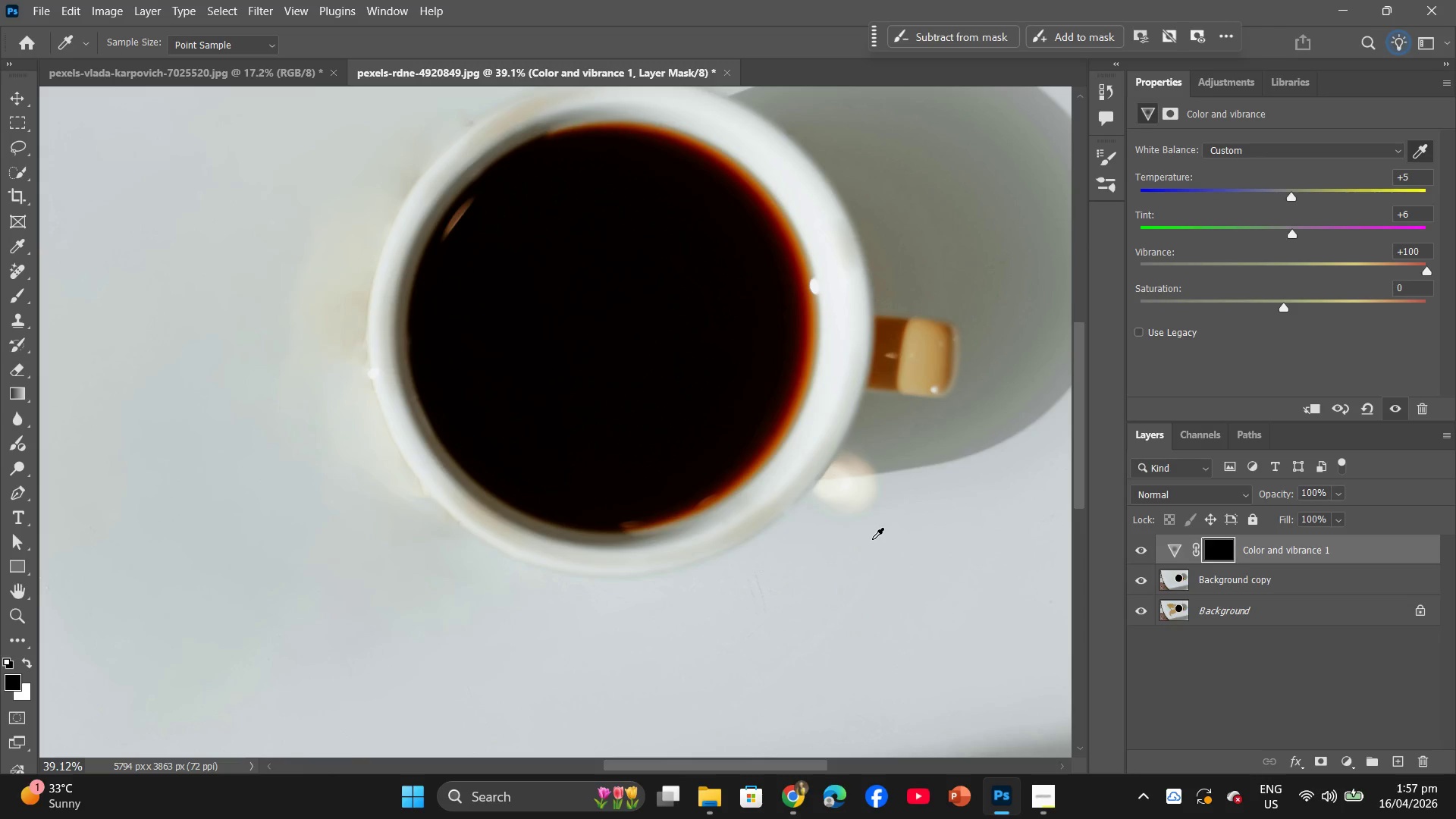 
left_click([989, 524])
 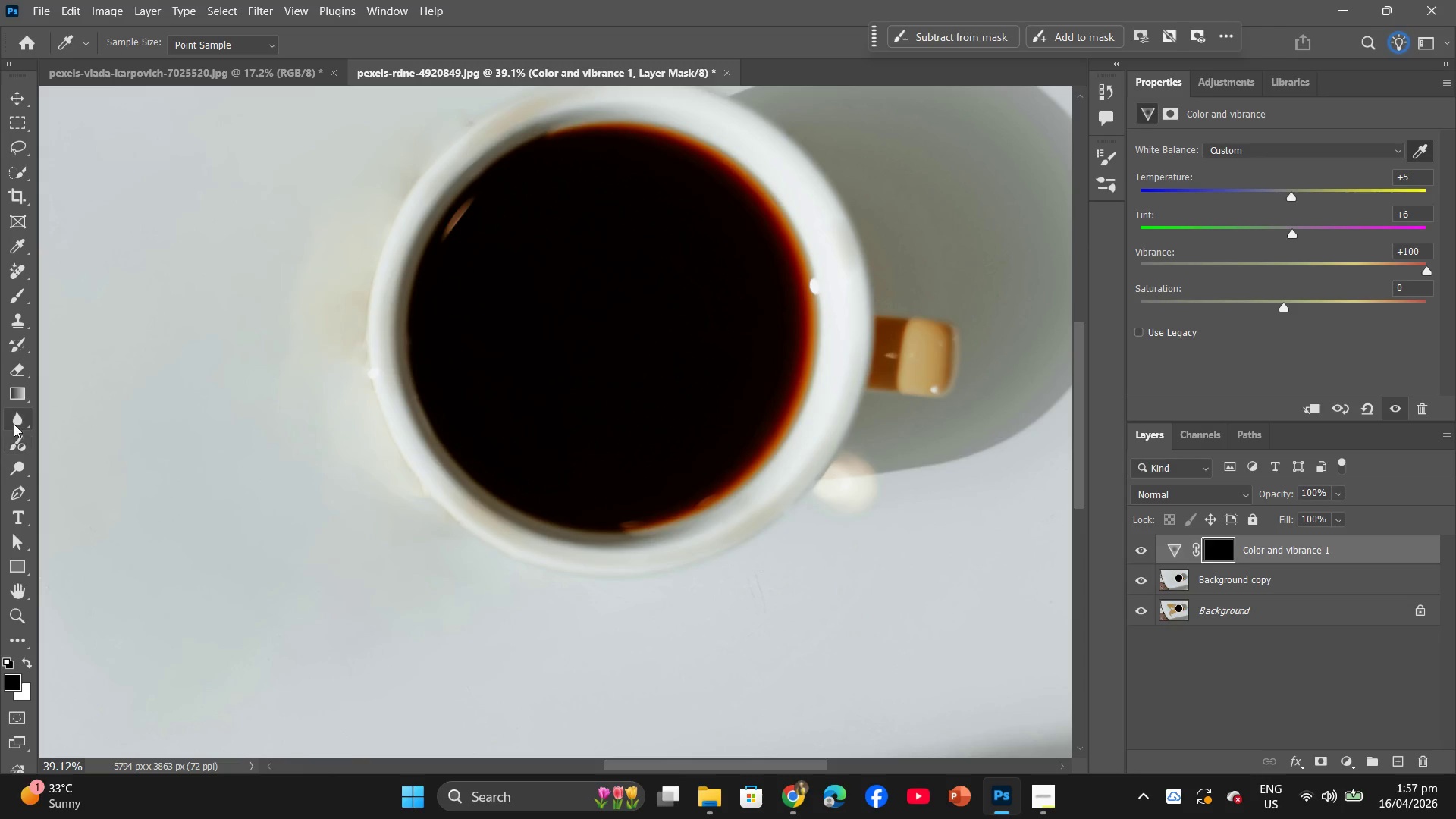 
left_click([15, 438])
 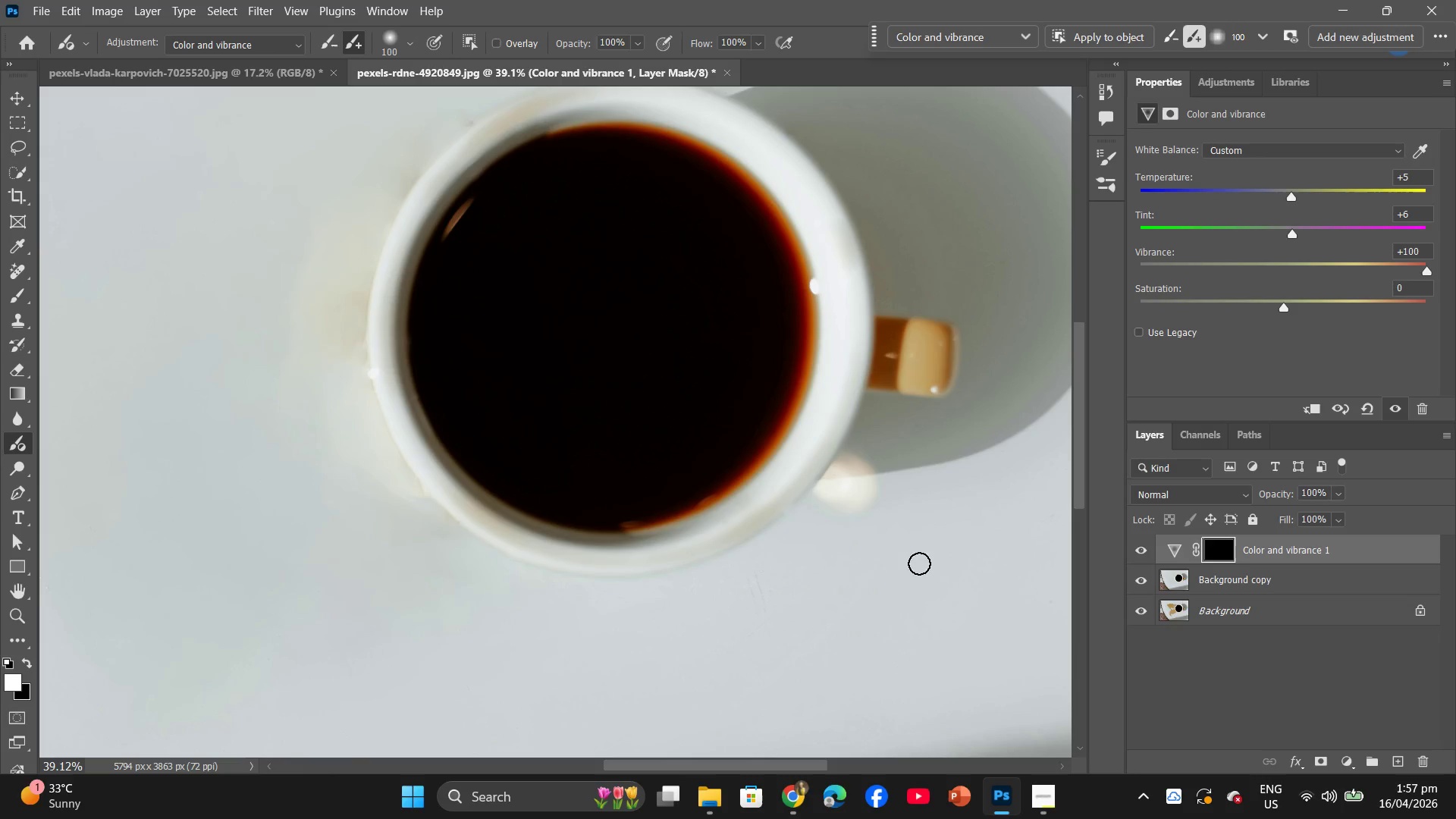 
left_click_drag(start_coordinate=[341, 412], to_coordinate=[315, 463])
 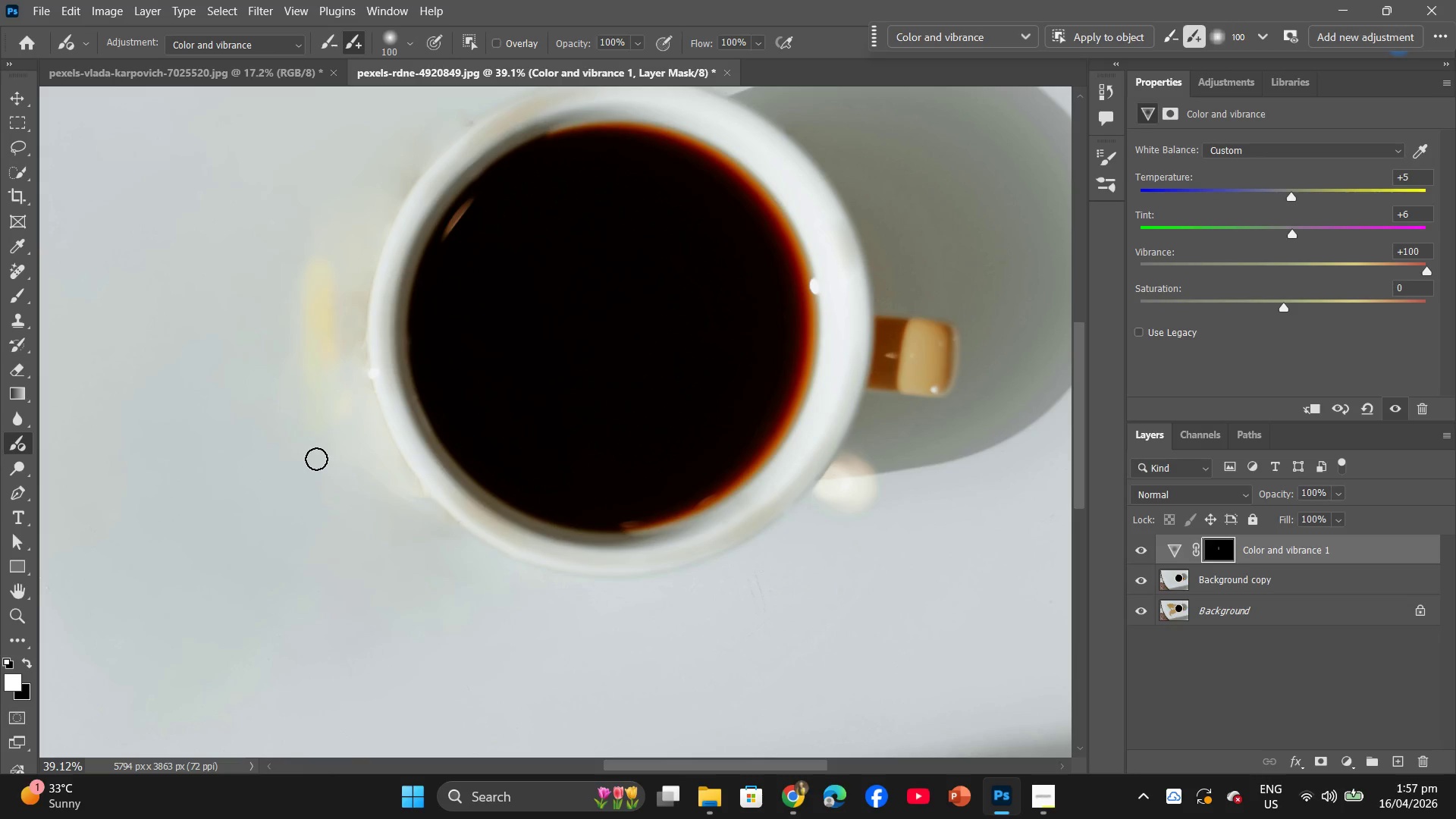 
key(Control+Z)
 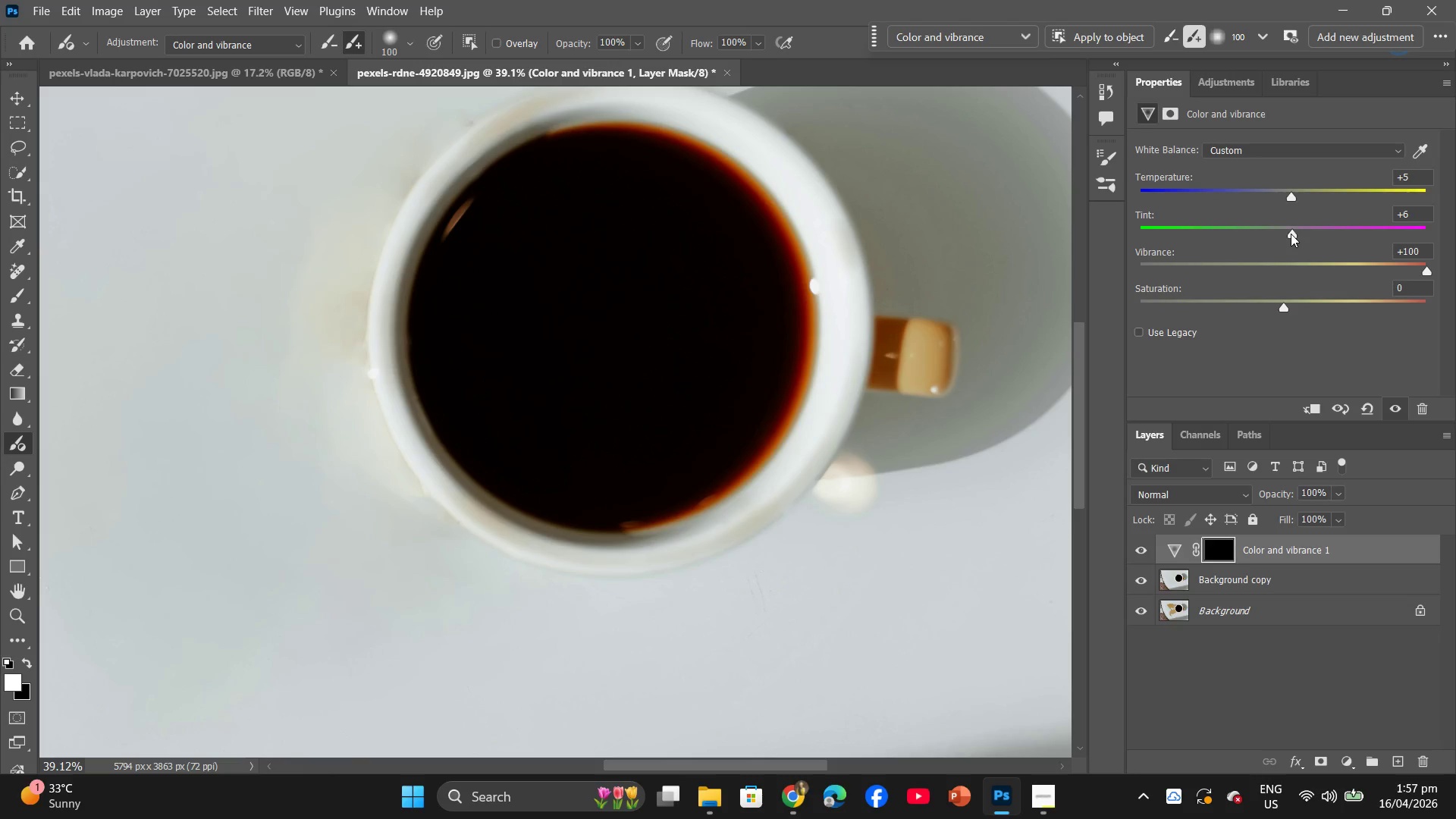 
wait(6.91)
 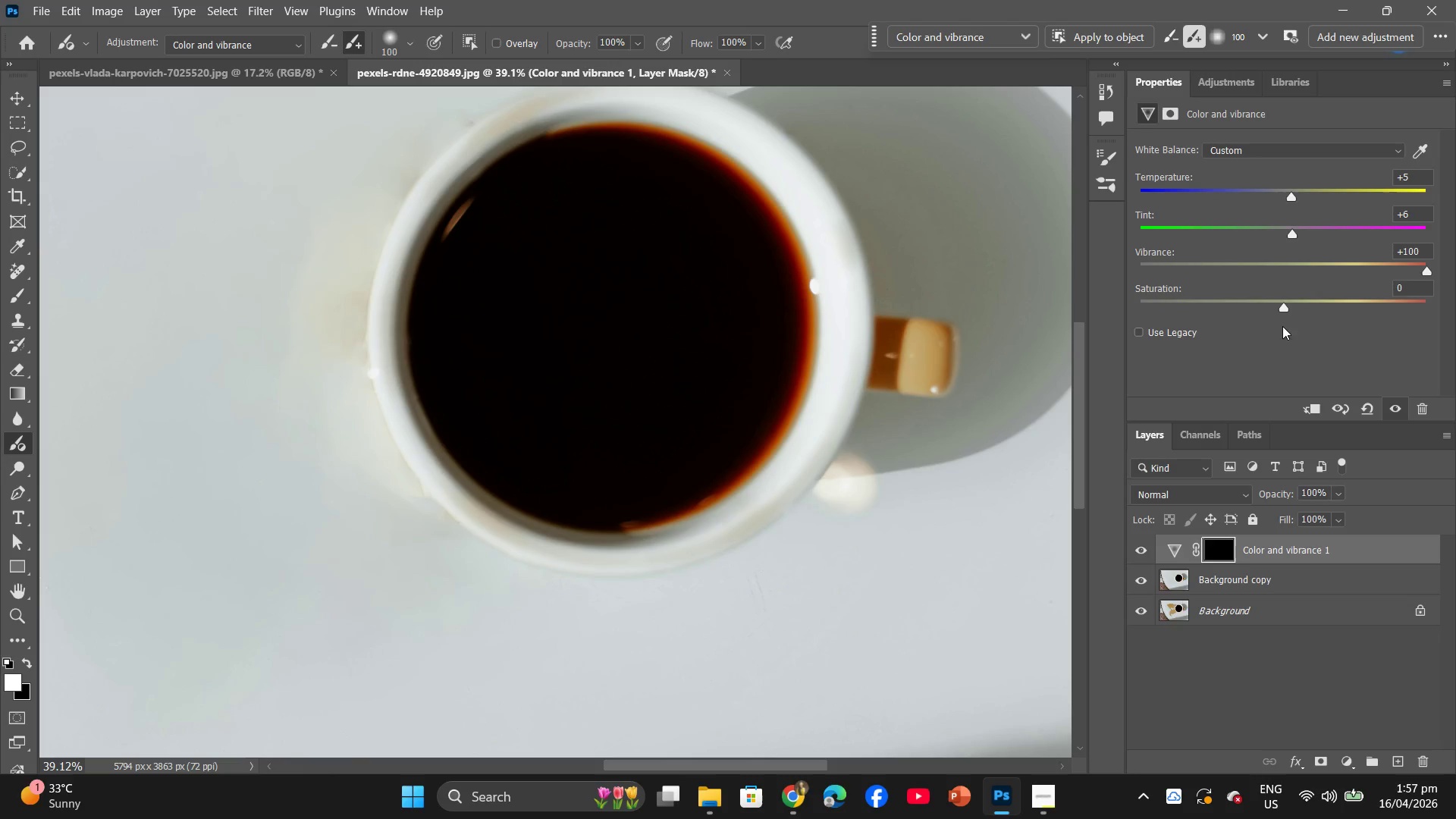 
left_click([1286, 156])
 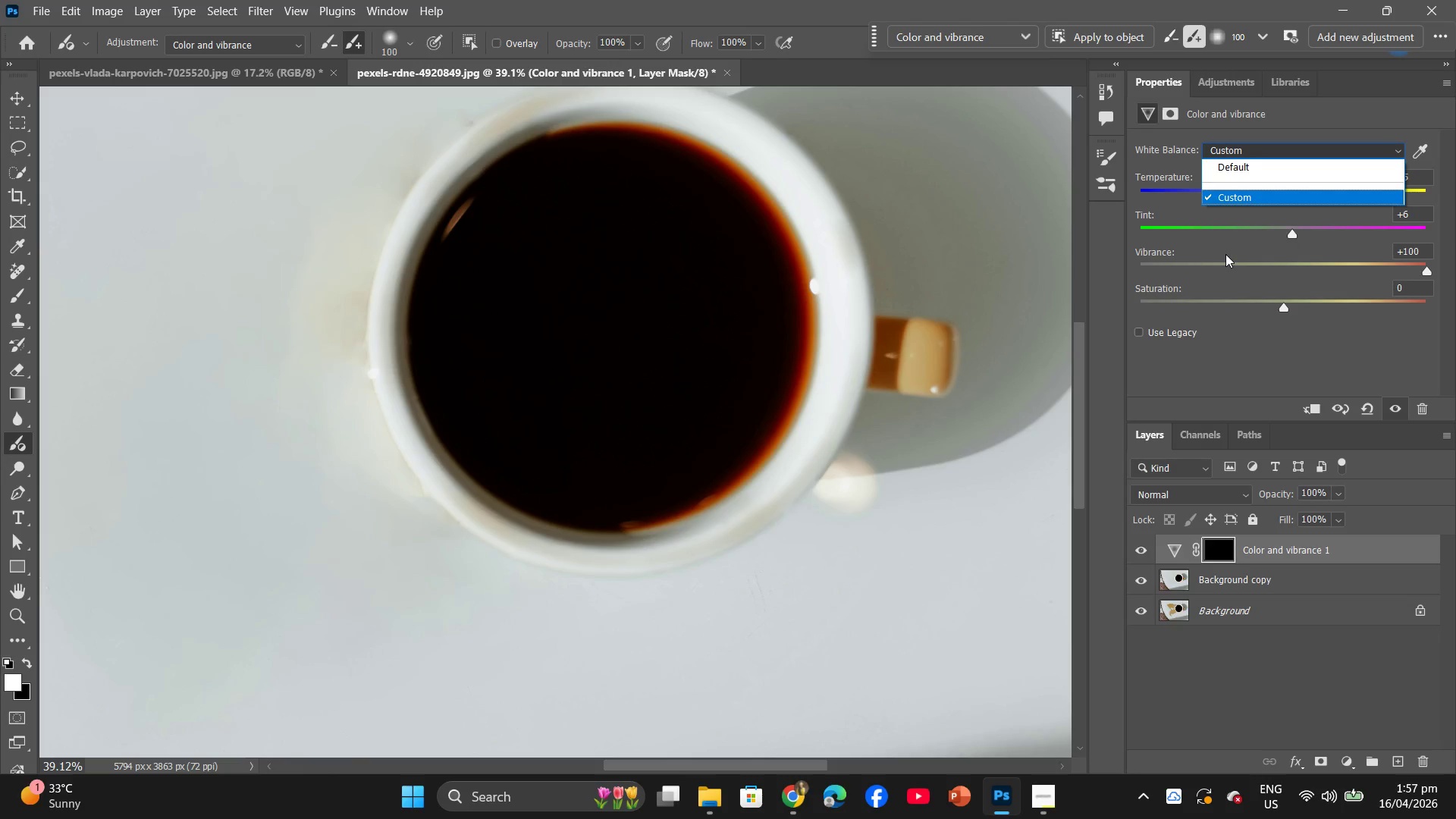 
left_click([1175, 115])
 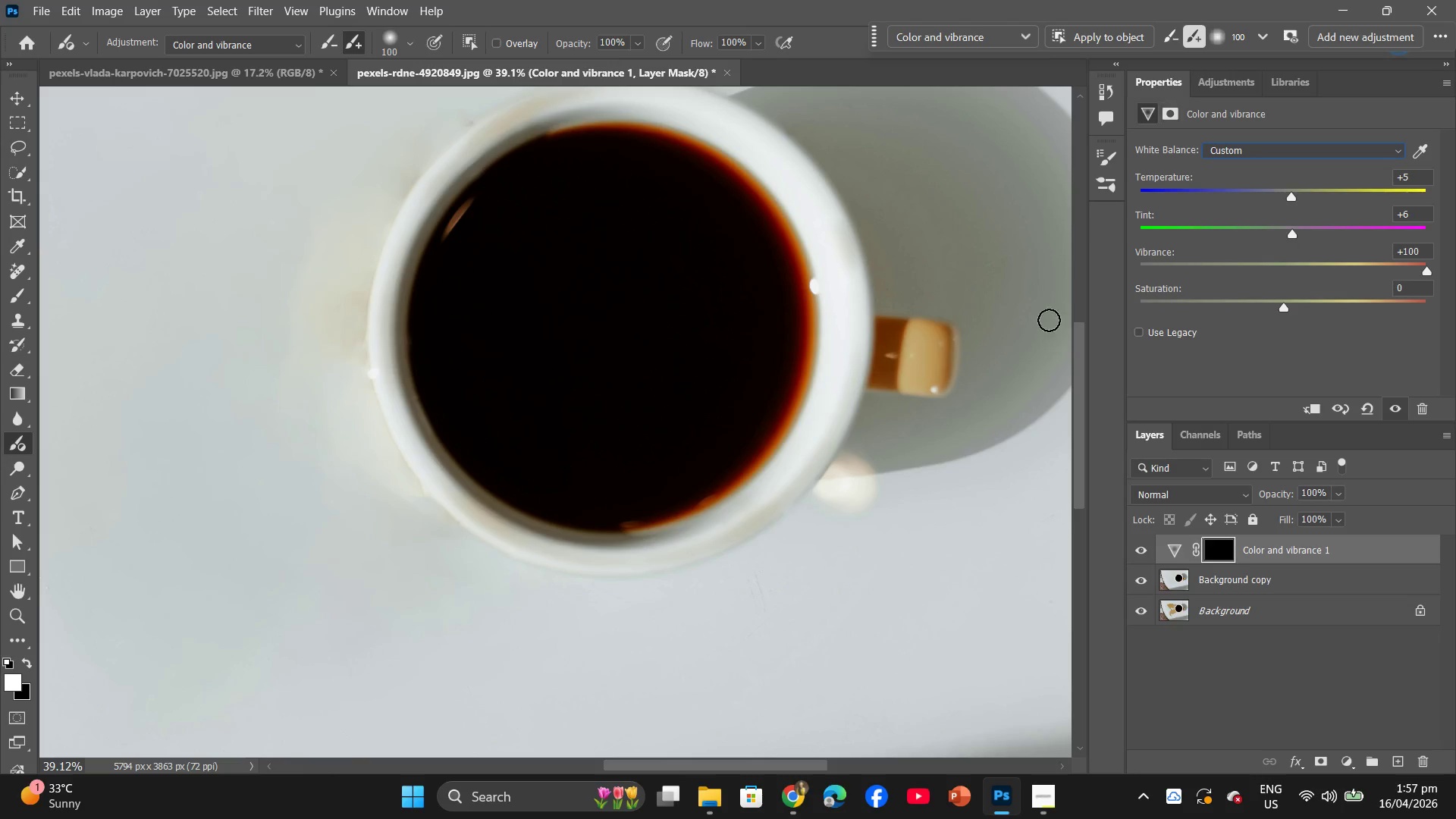 
left_click([1031, 373])
 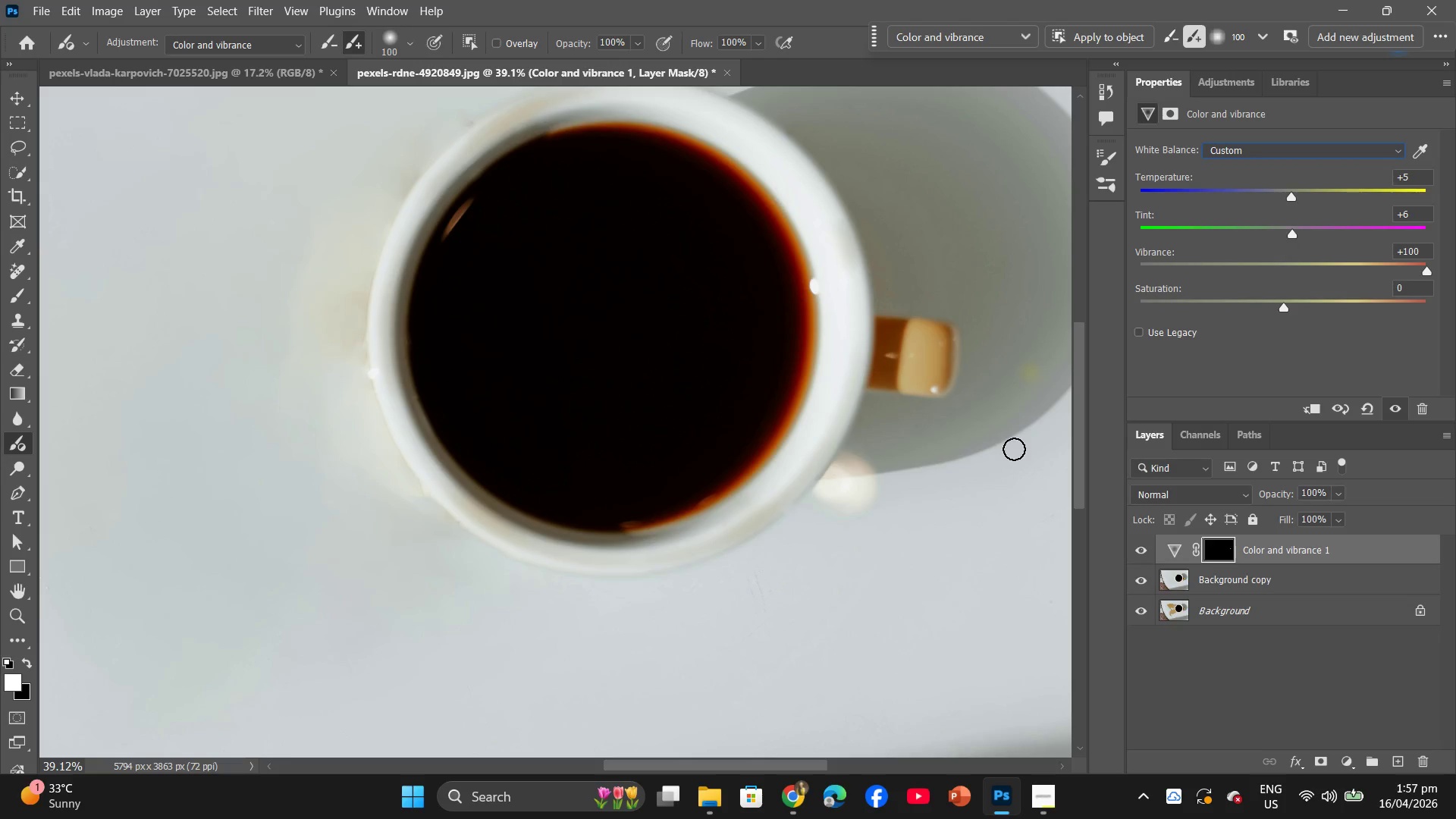 
key(Control+Z)
 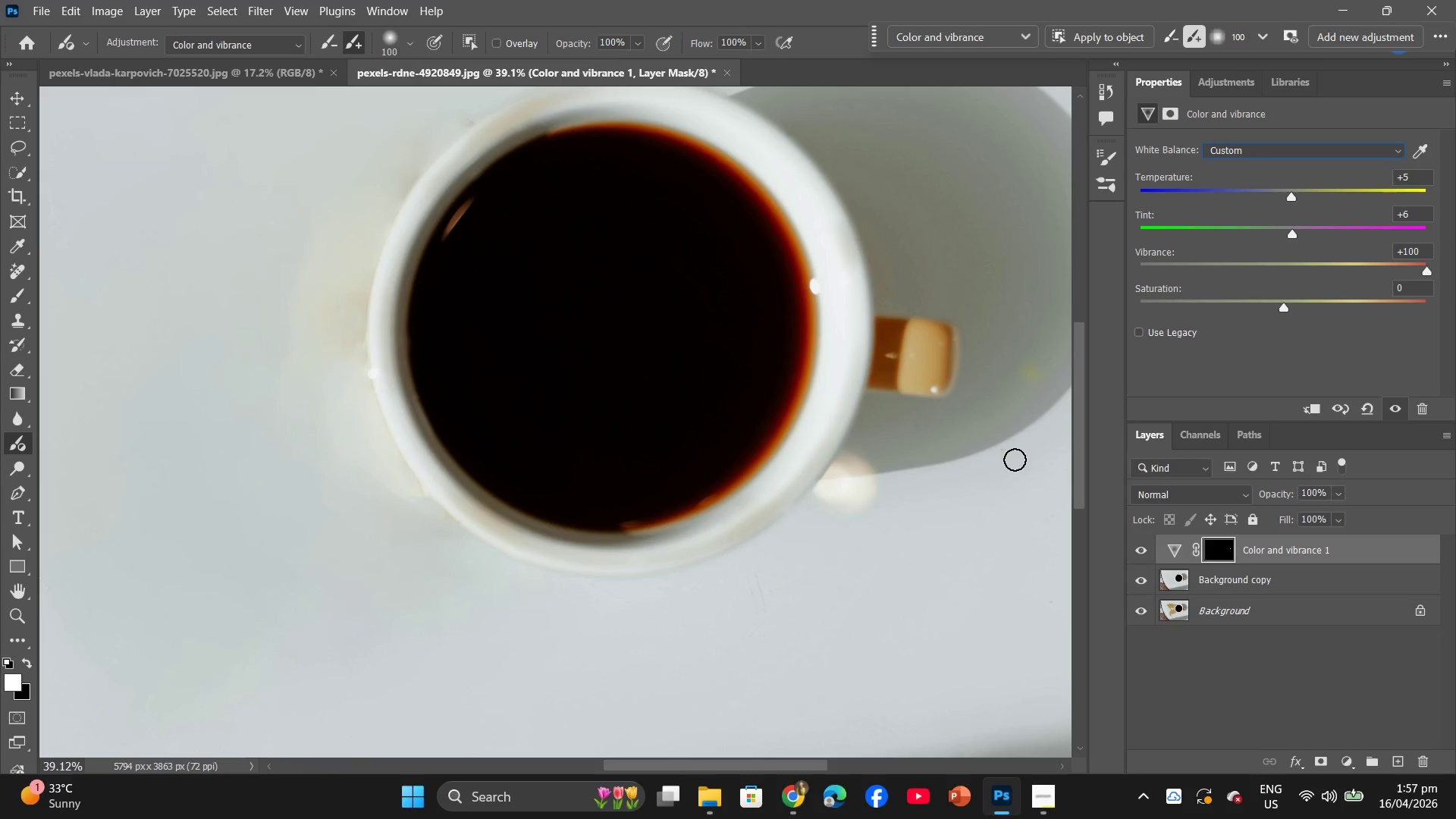 
key(Control+ControlLeft)
 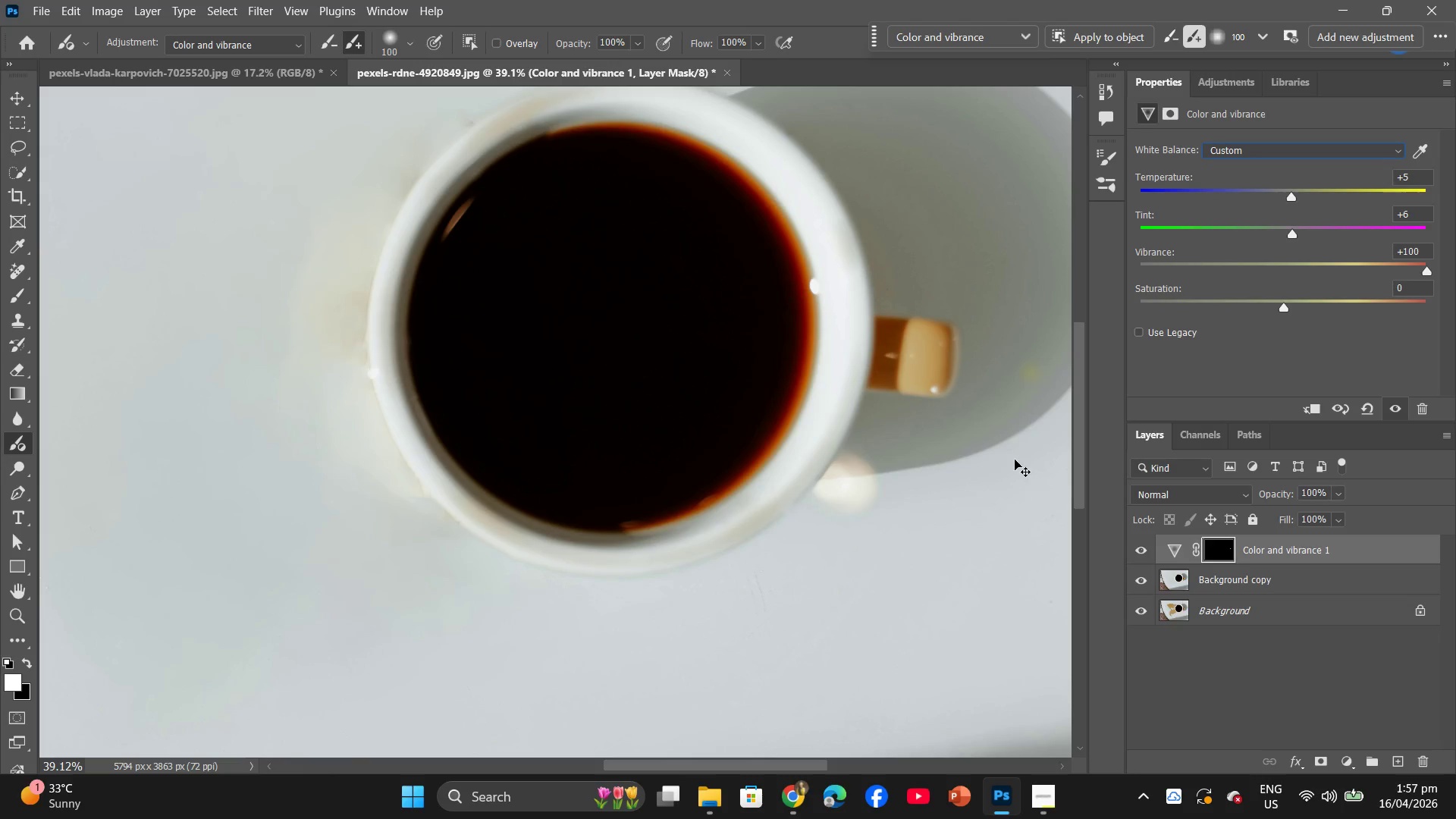 
key(Control+Z)
 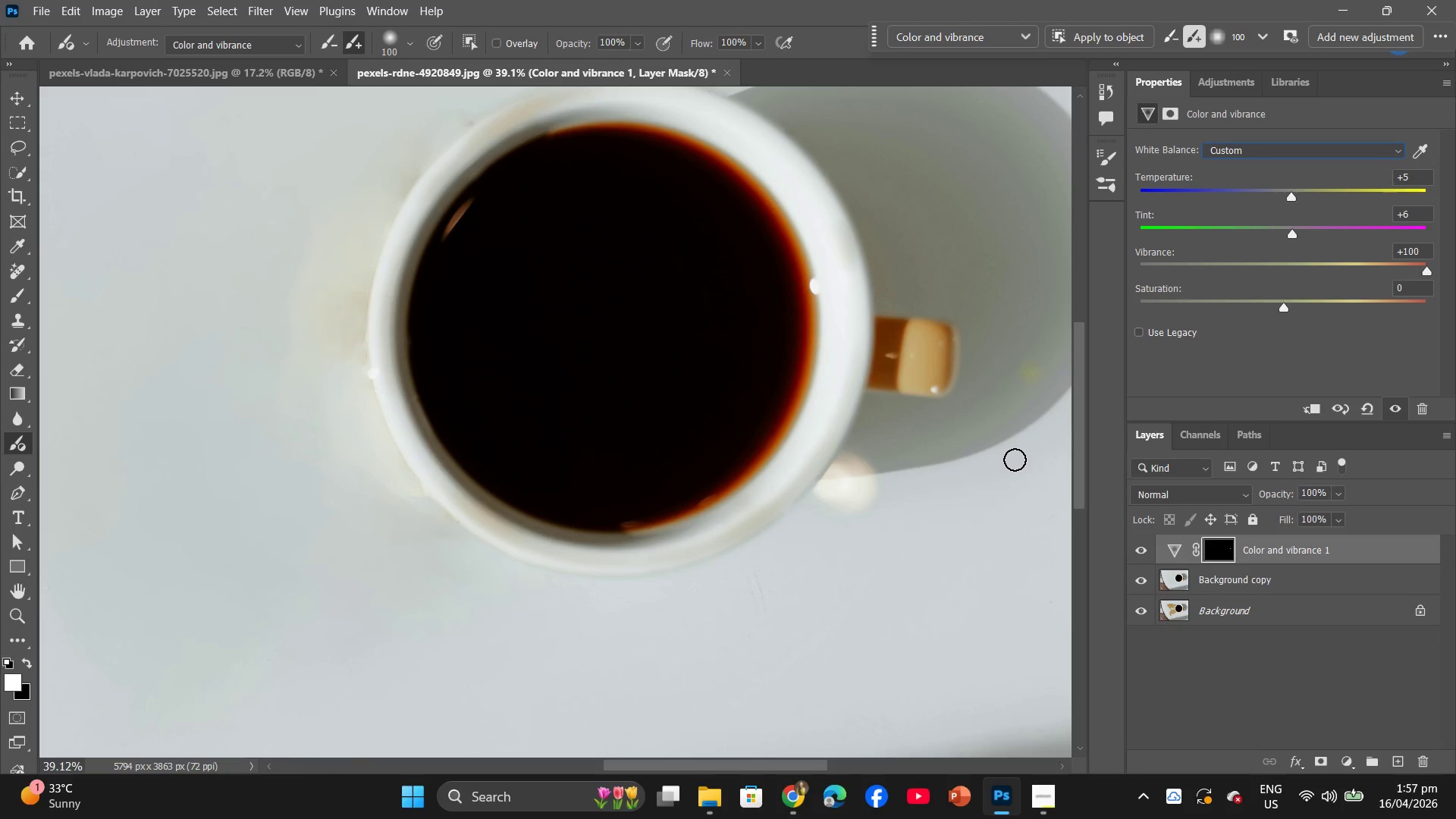 
key(Control+ControlLeft)
 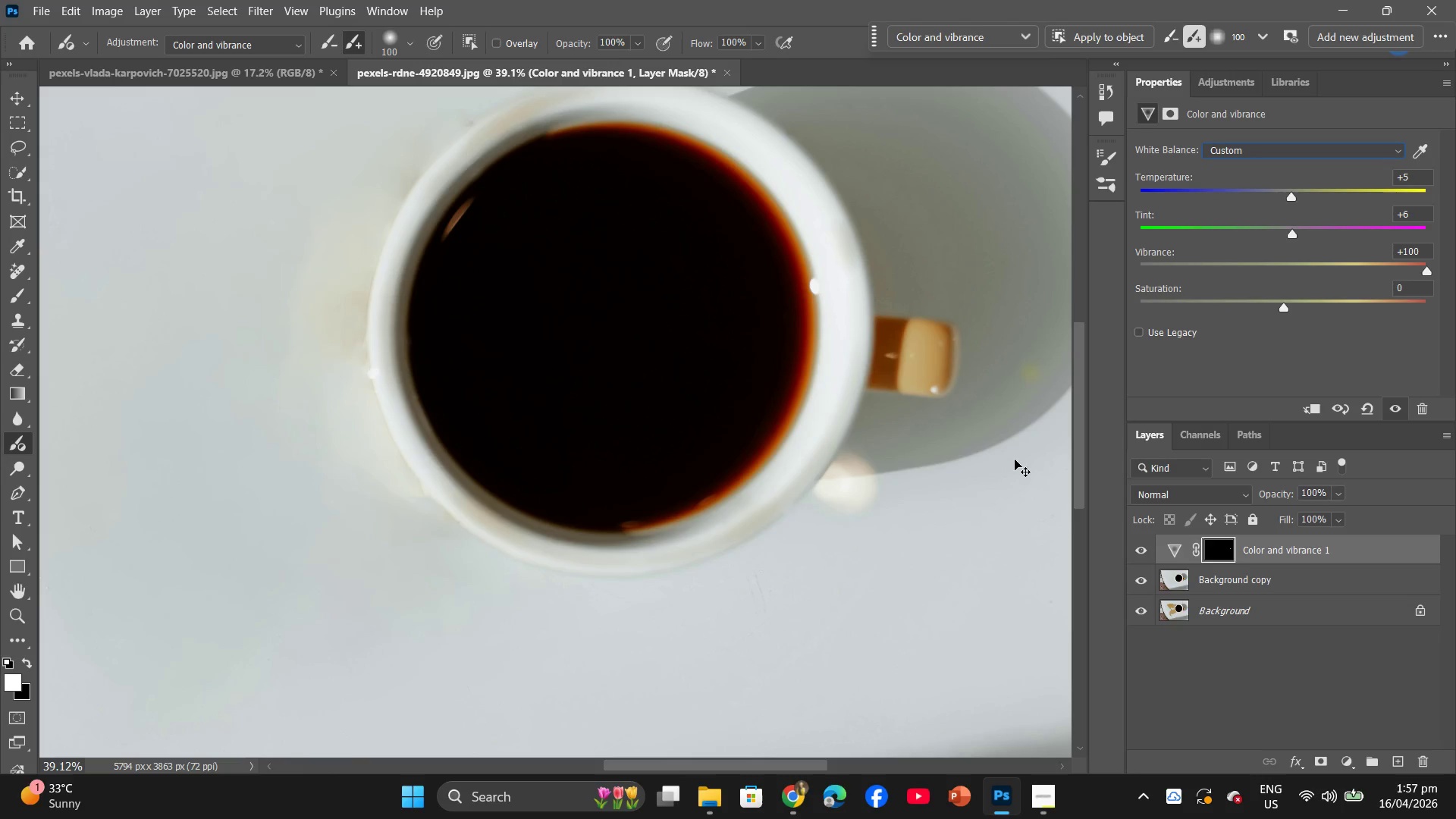 
key(Control+Z)
 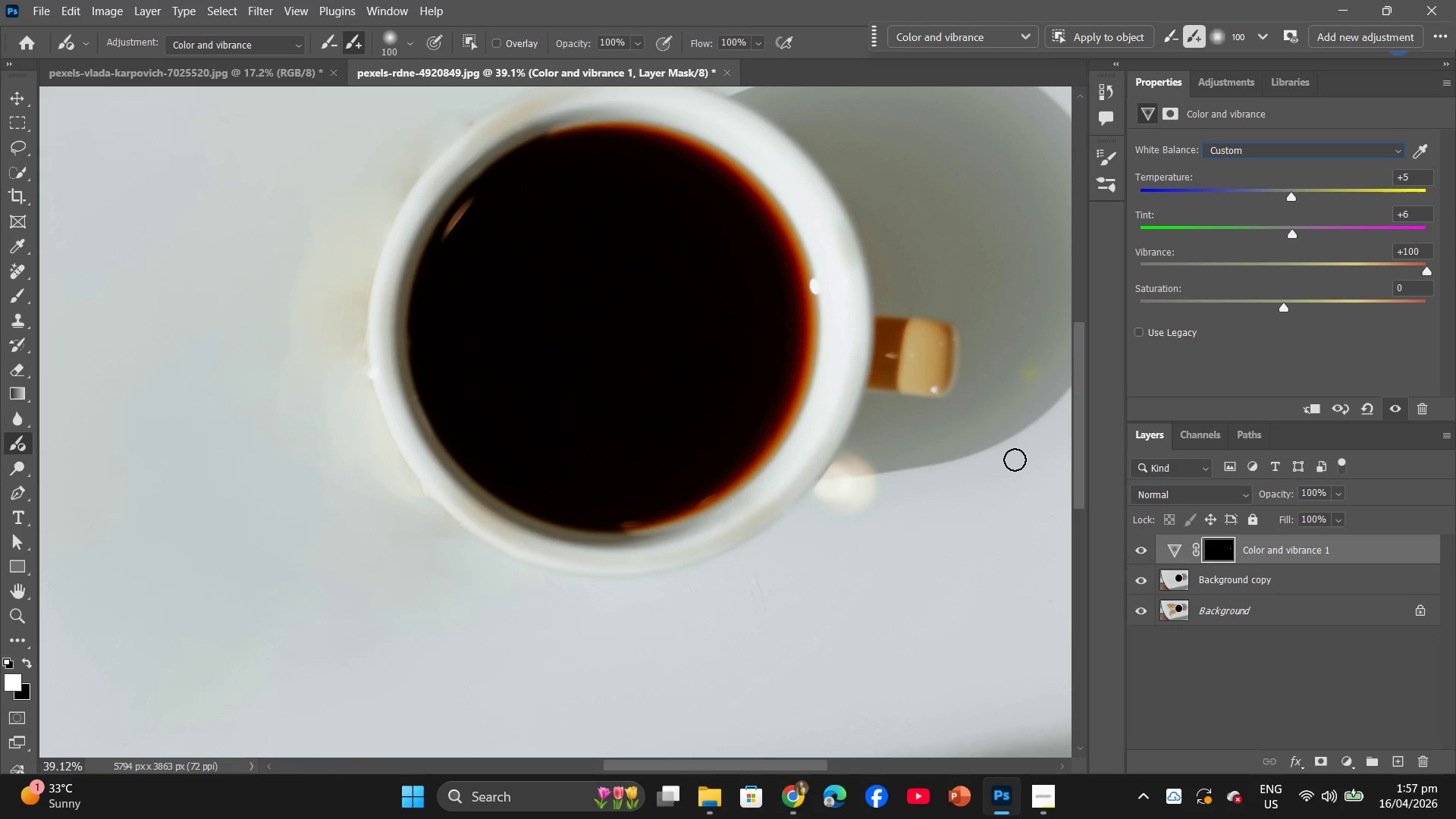 
key(Control+ControlLeft)
 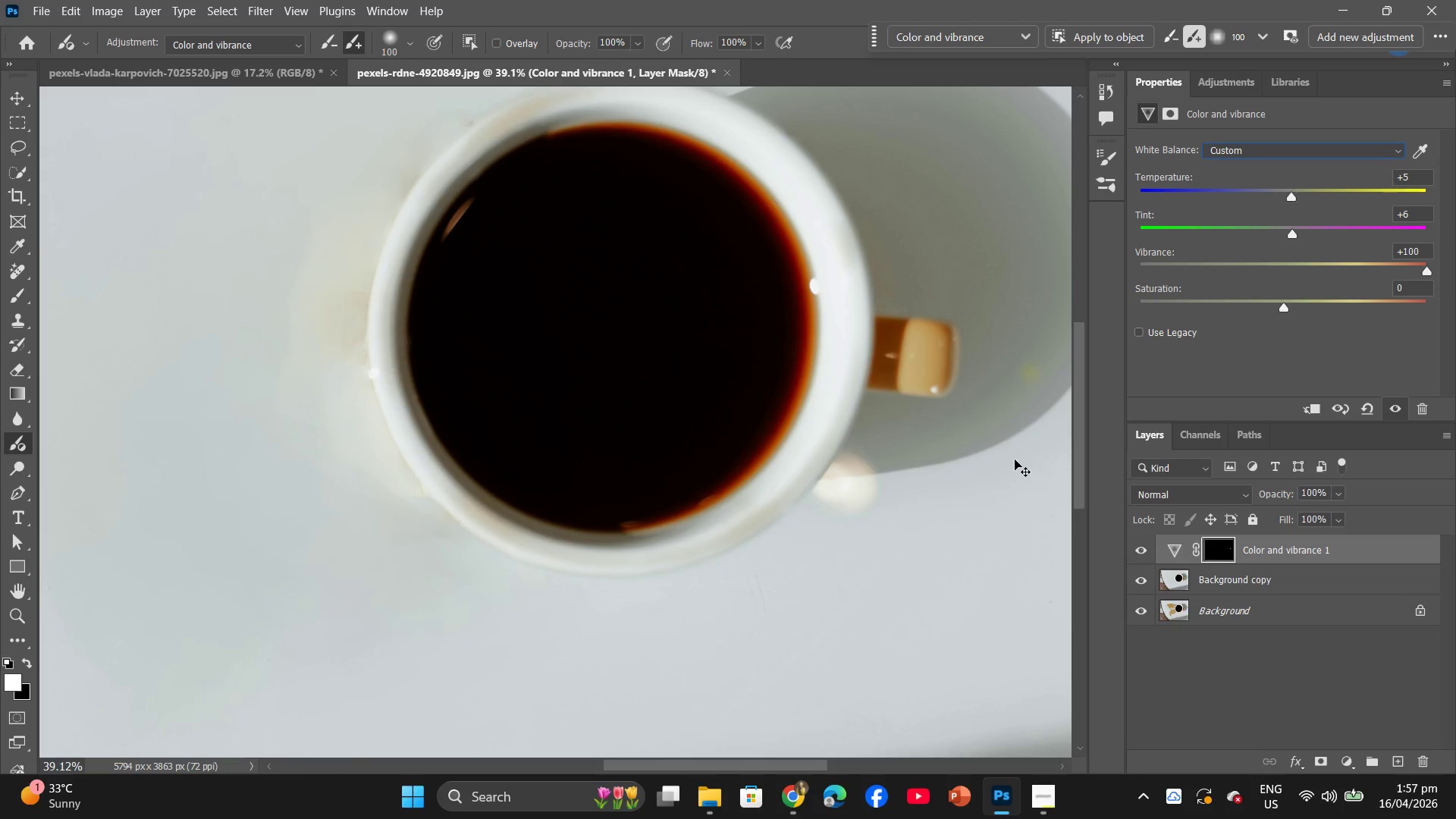 
key(Control+Z)
 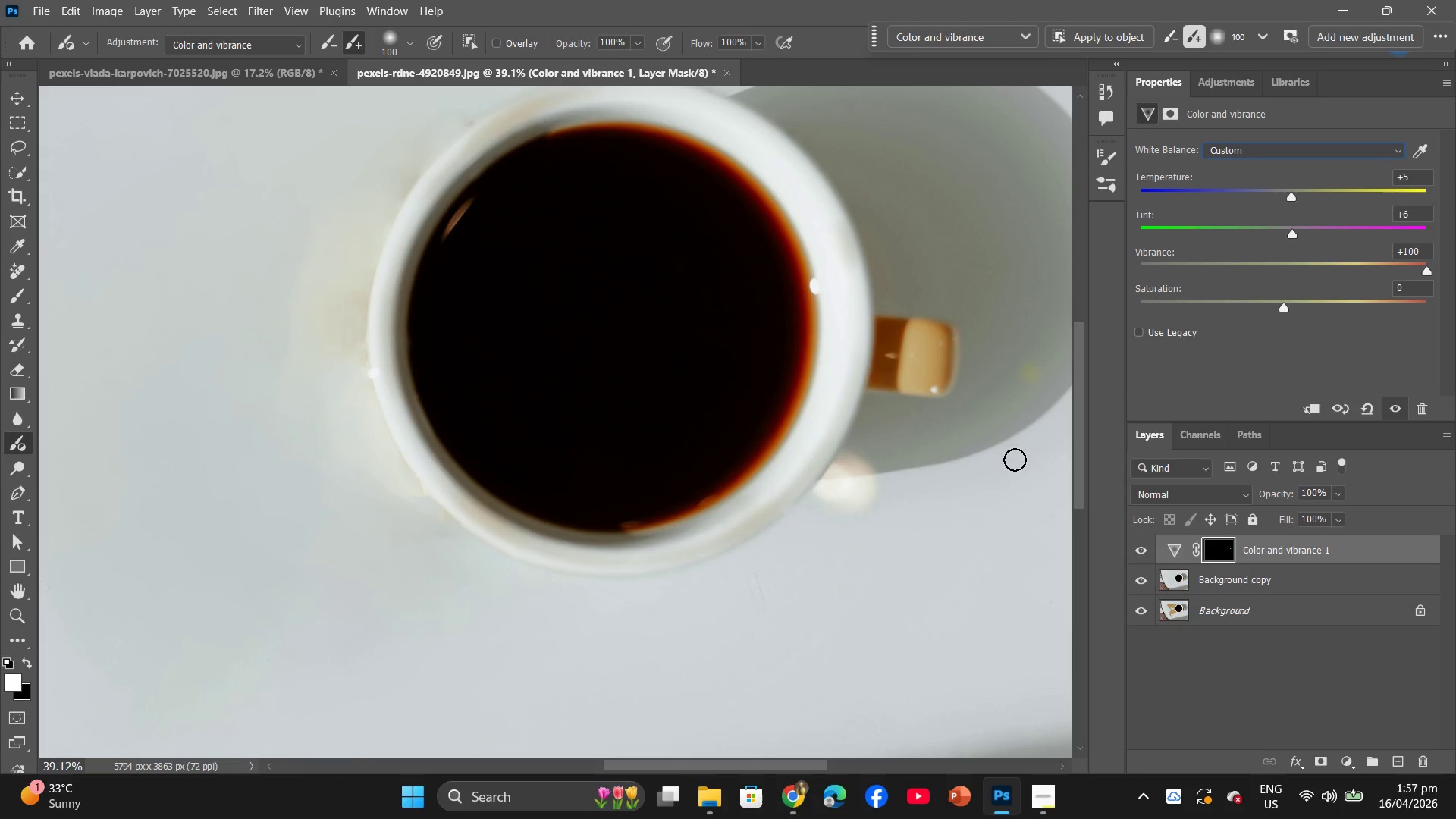 
key(Control+ControlLeft)
 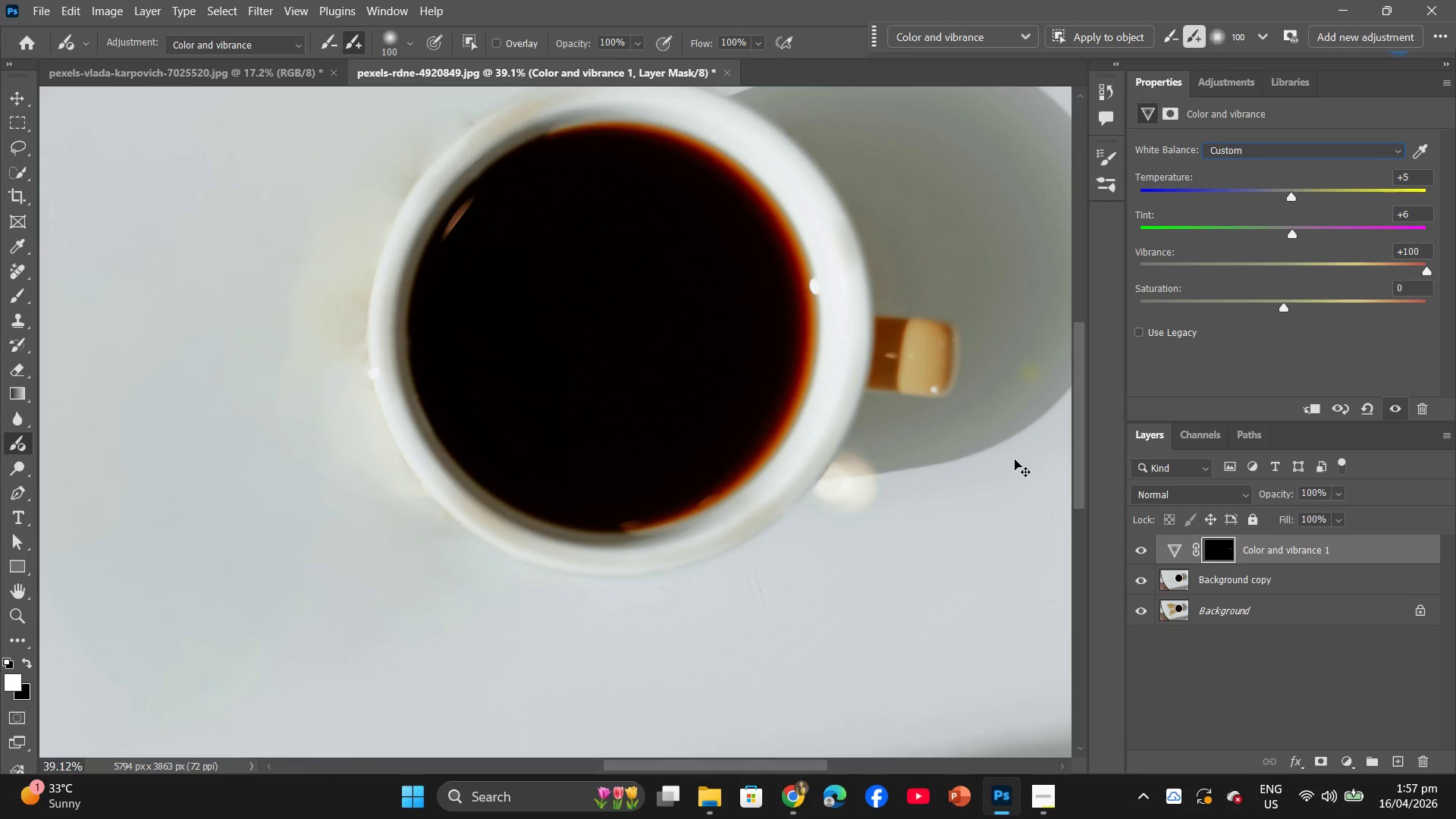 
key(Control+Z)
 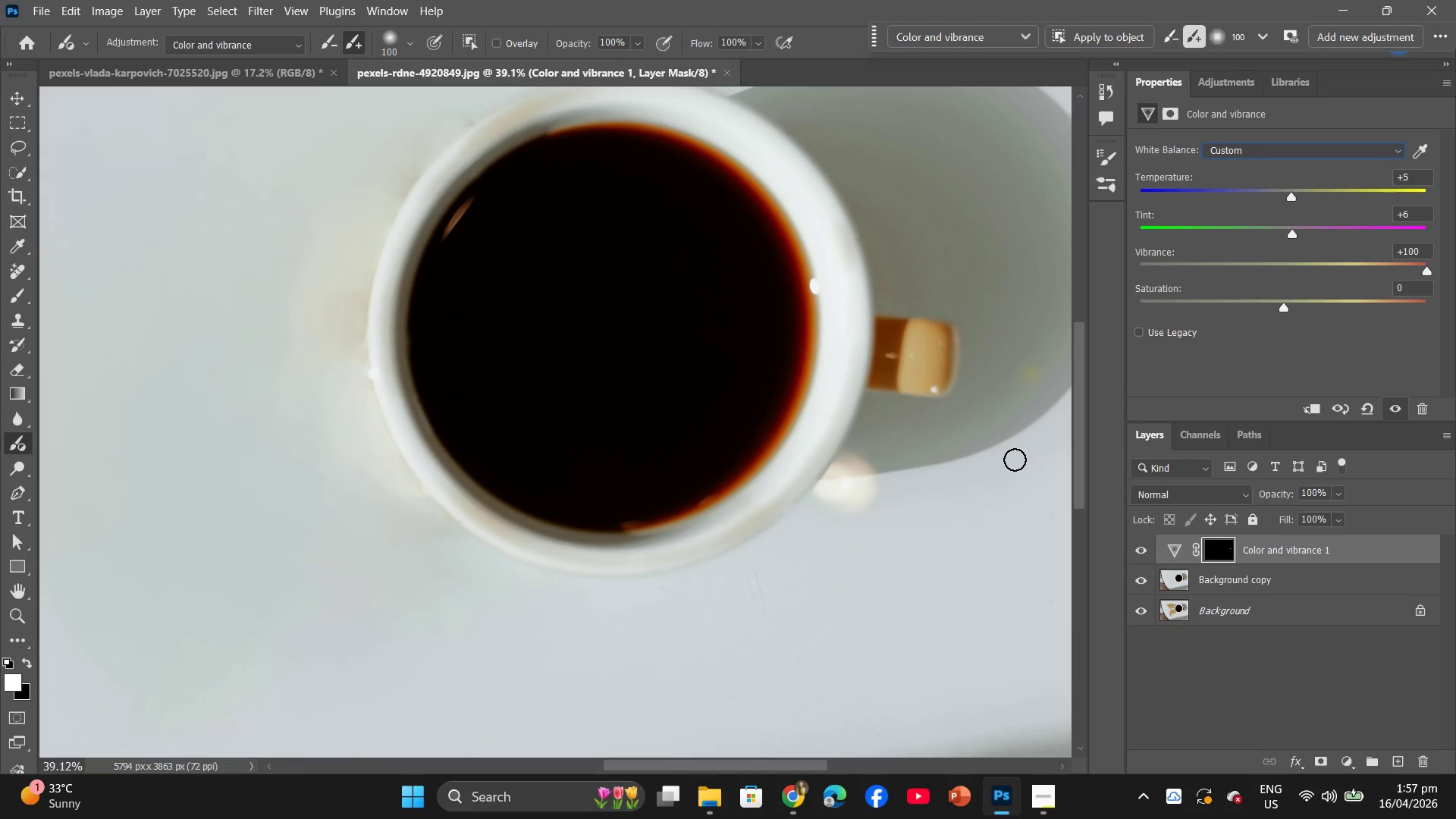 
key(Control+ControlLeft)
 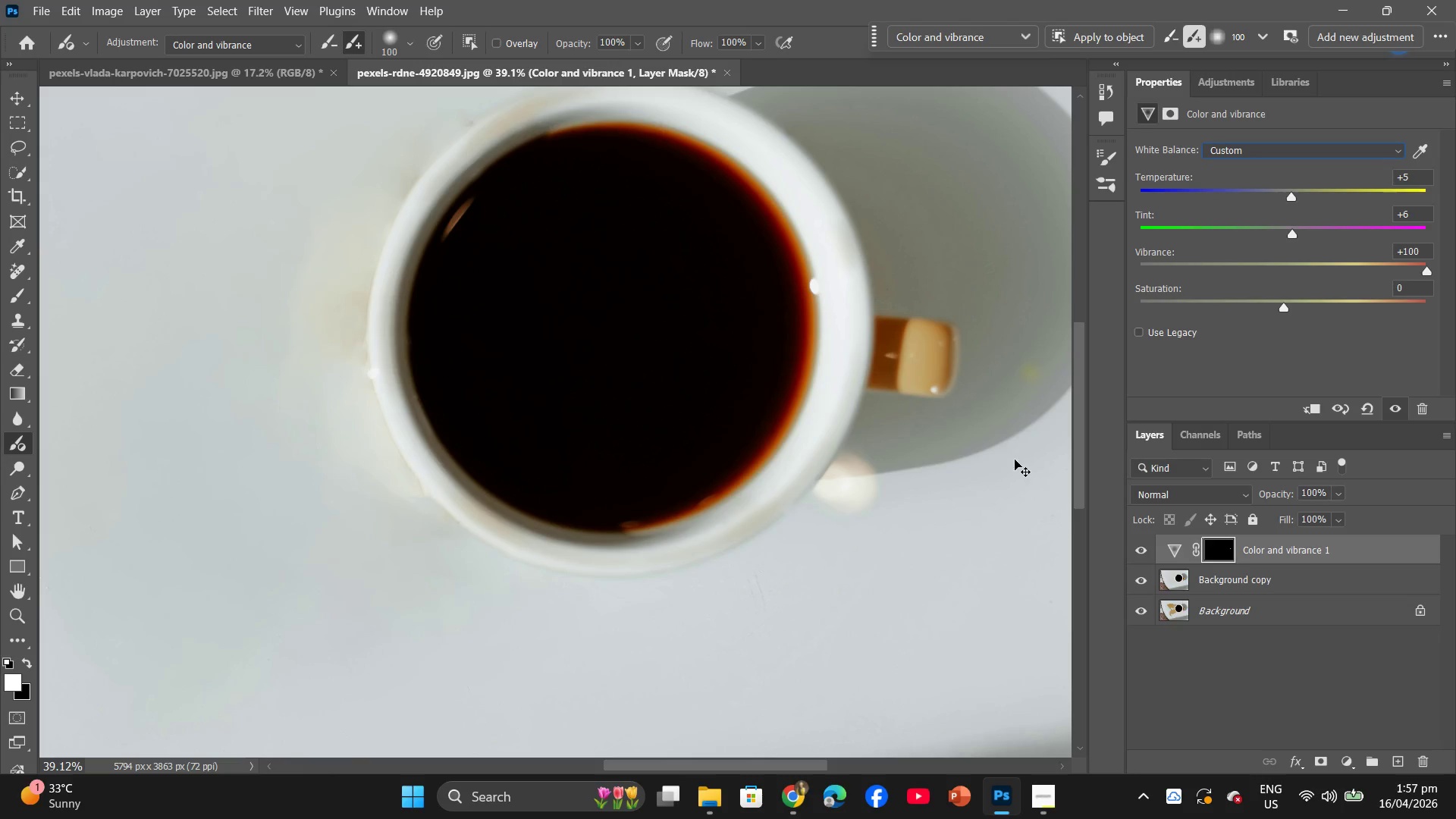 
key(Control+Z)
 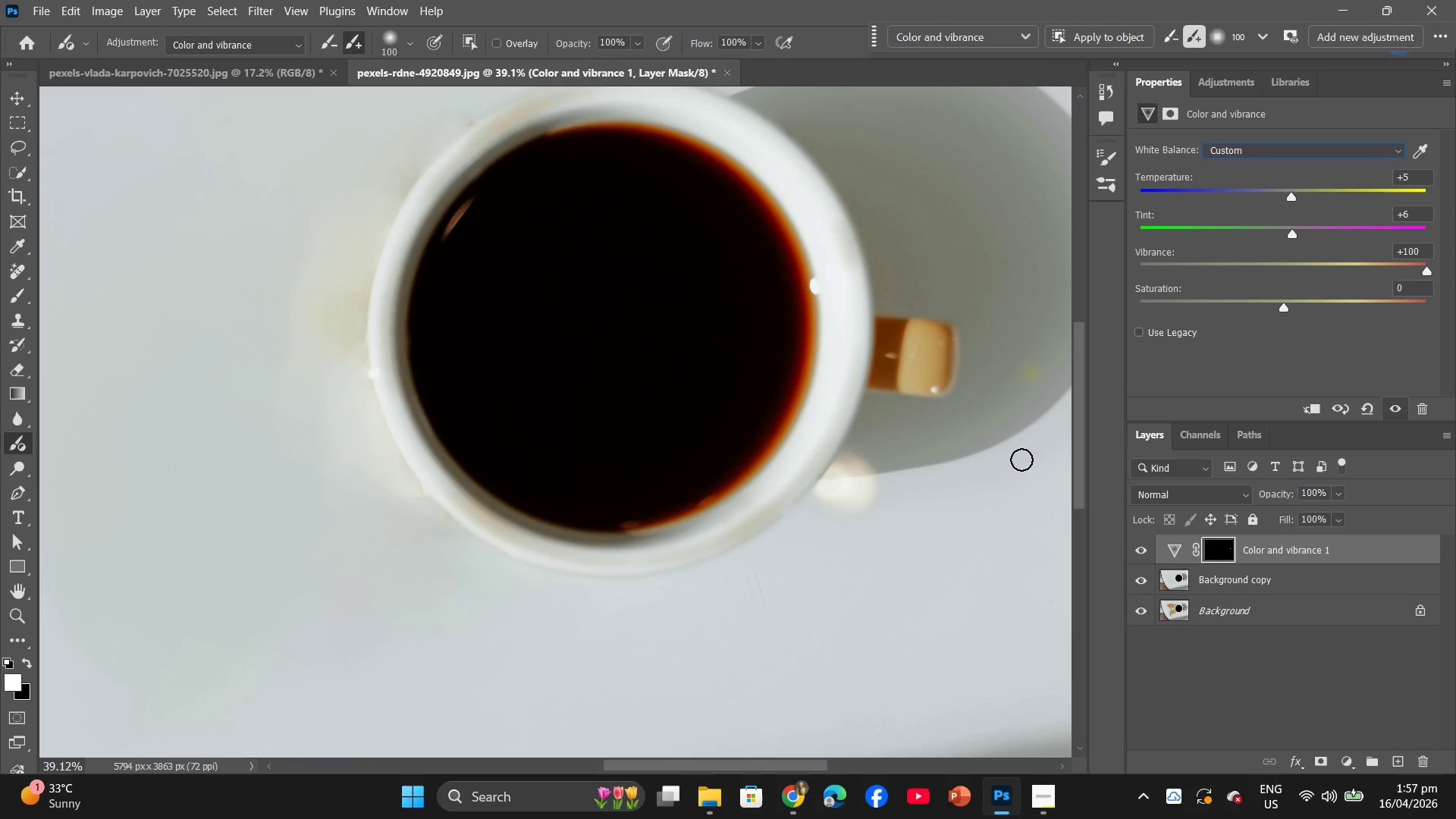 
key(Control+ControlLeft)
 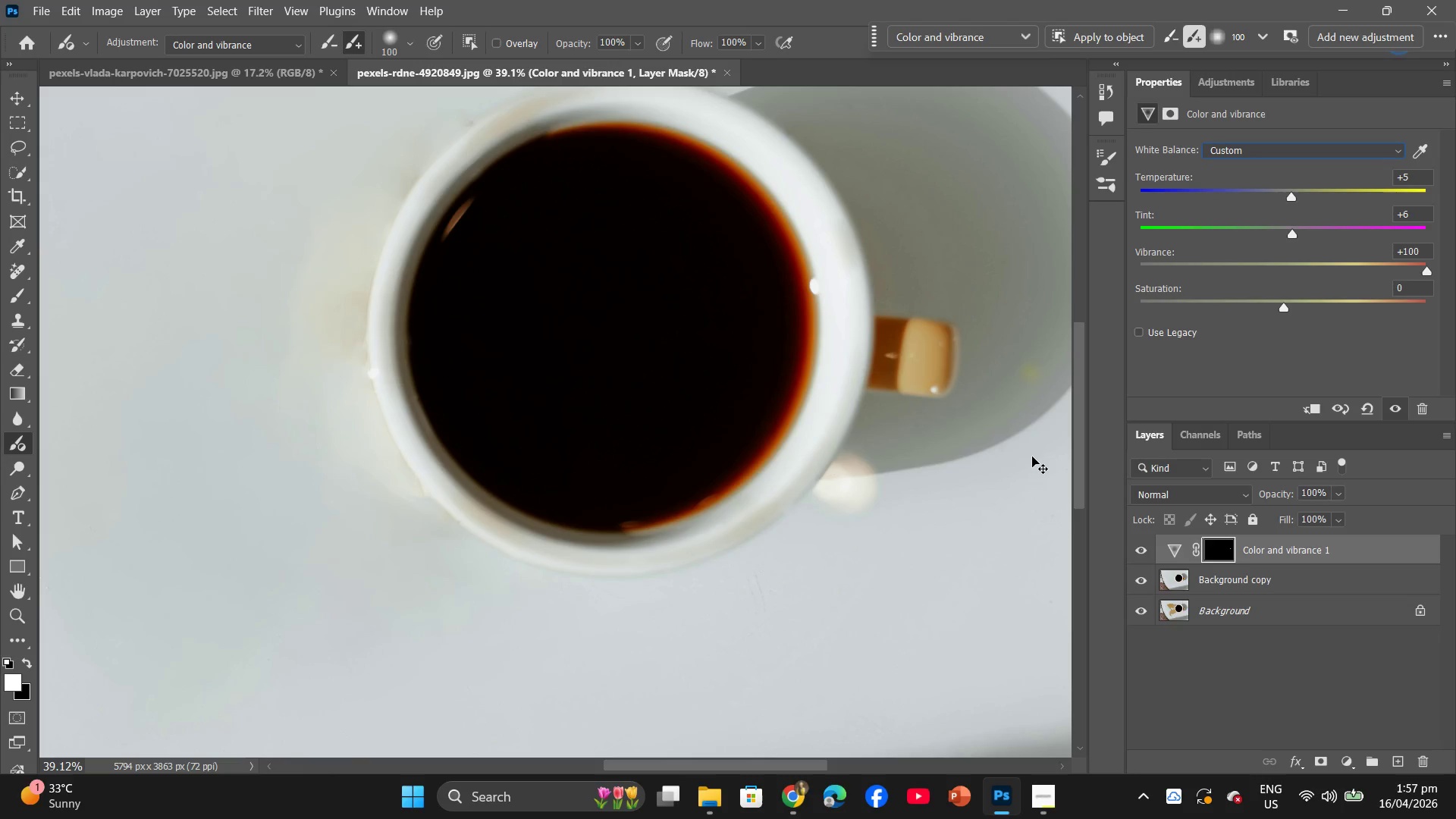 
key(Control+Z)
 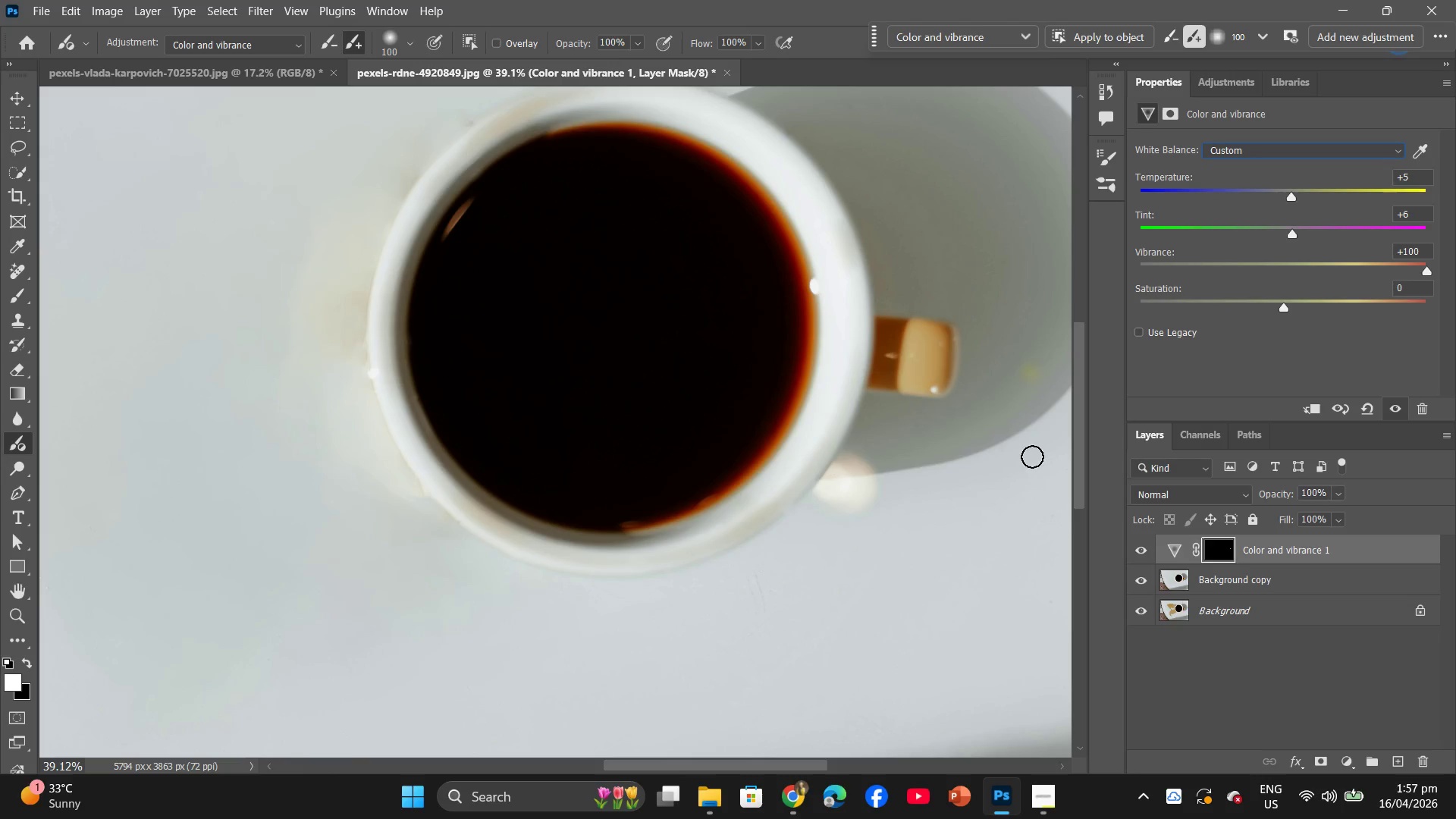 
key(Control+ControlLeft)
 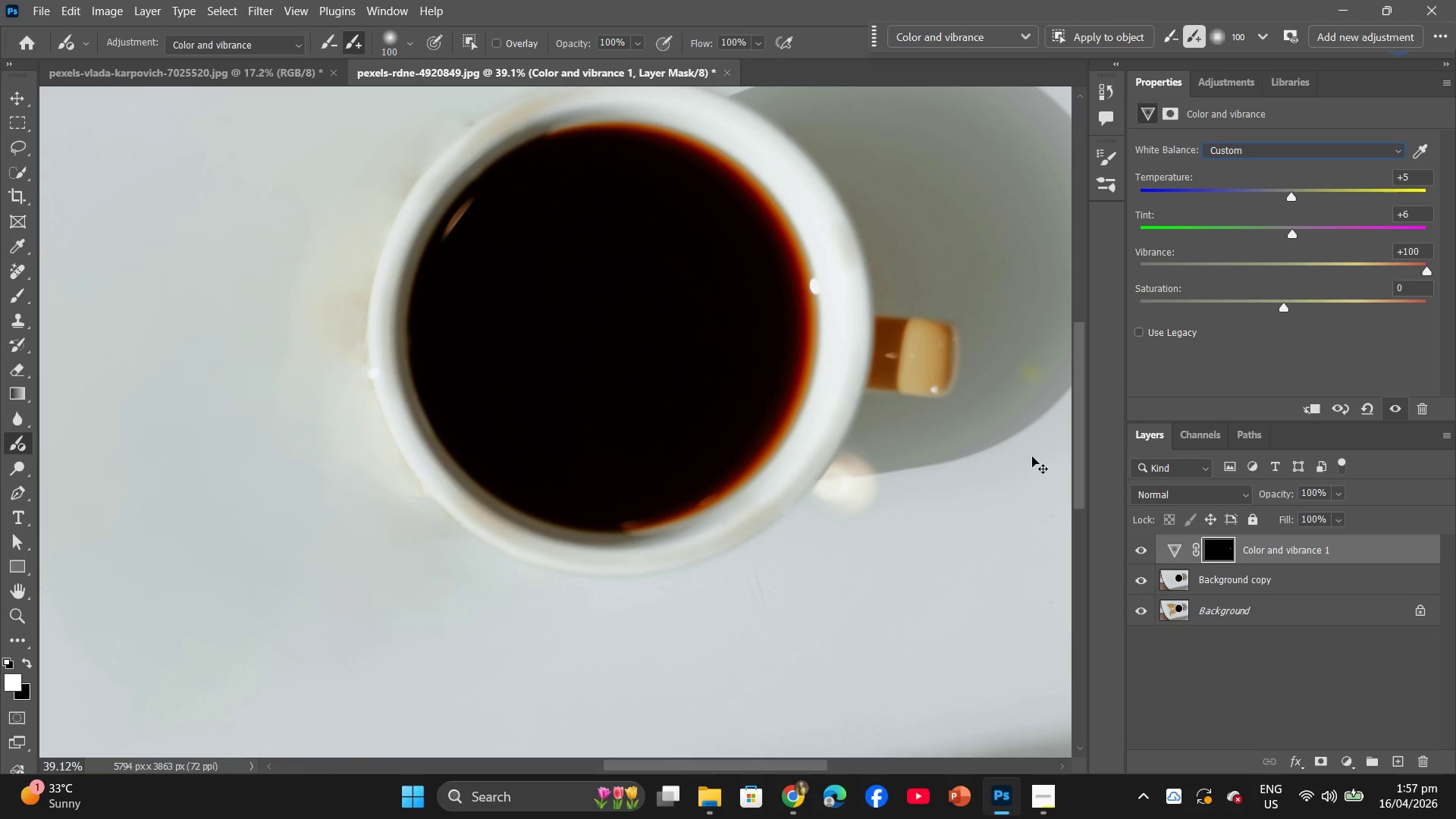 
key(Control+Z)
 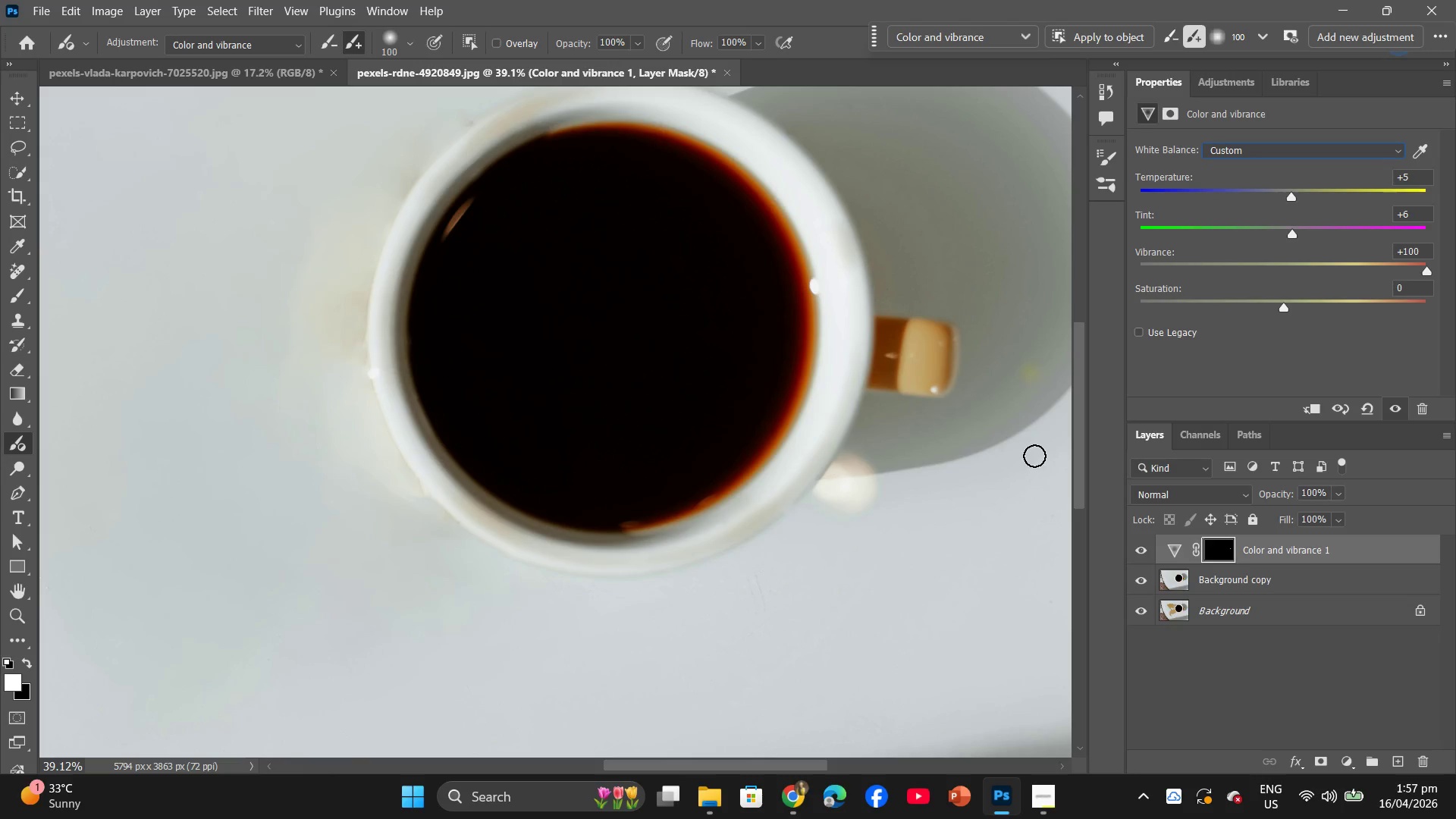 
key(Control+ControlLeft)
 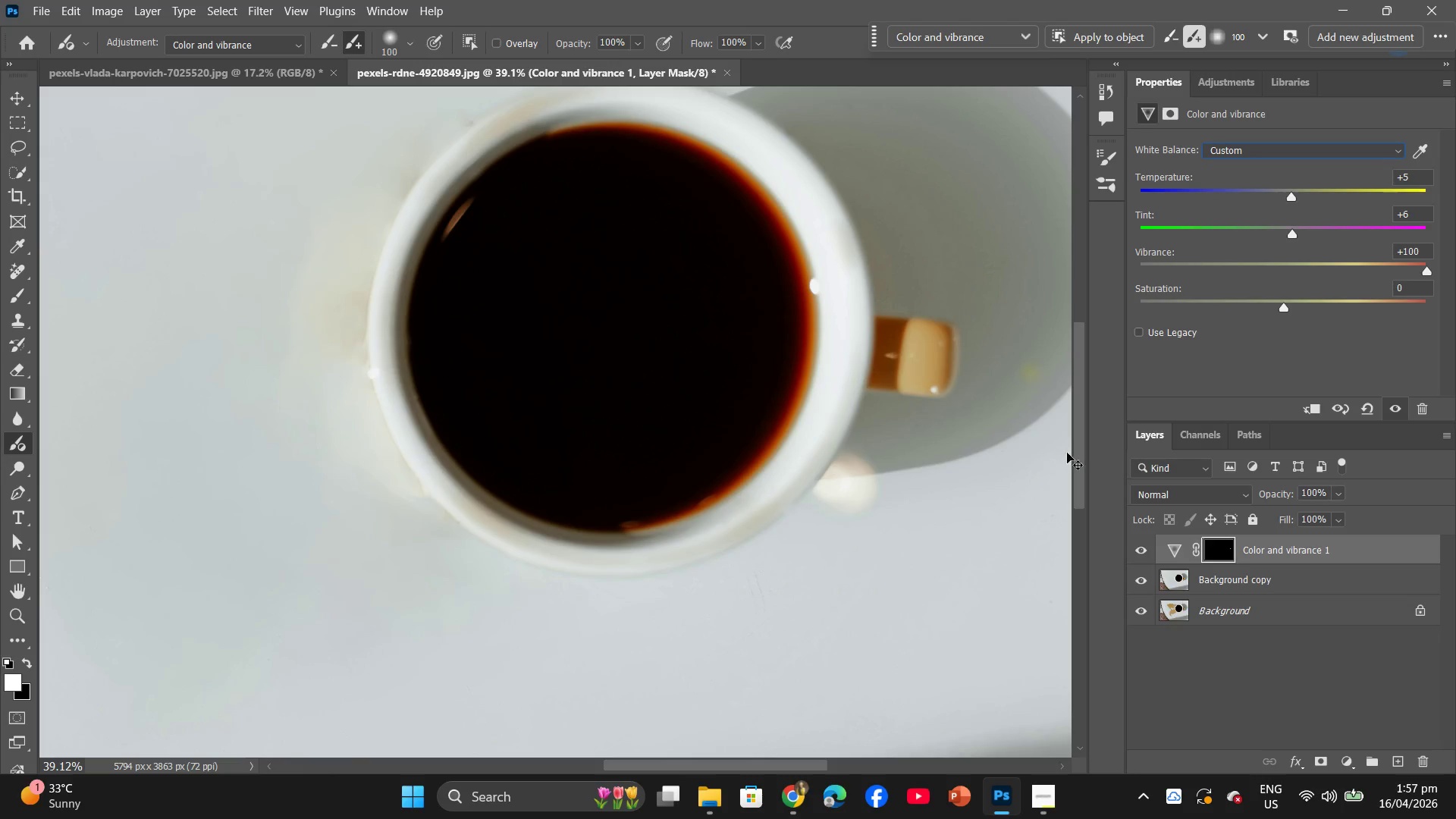 
key(Control+Z)
 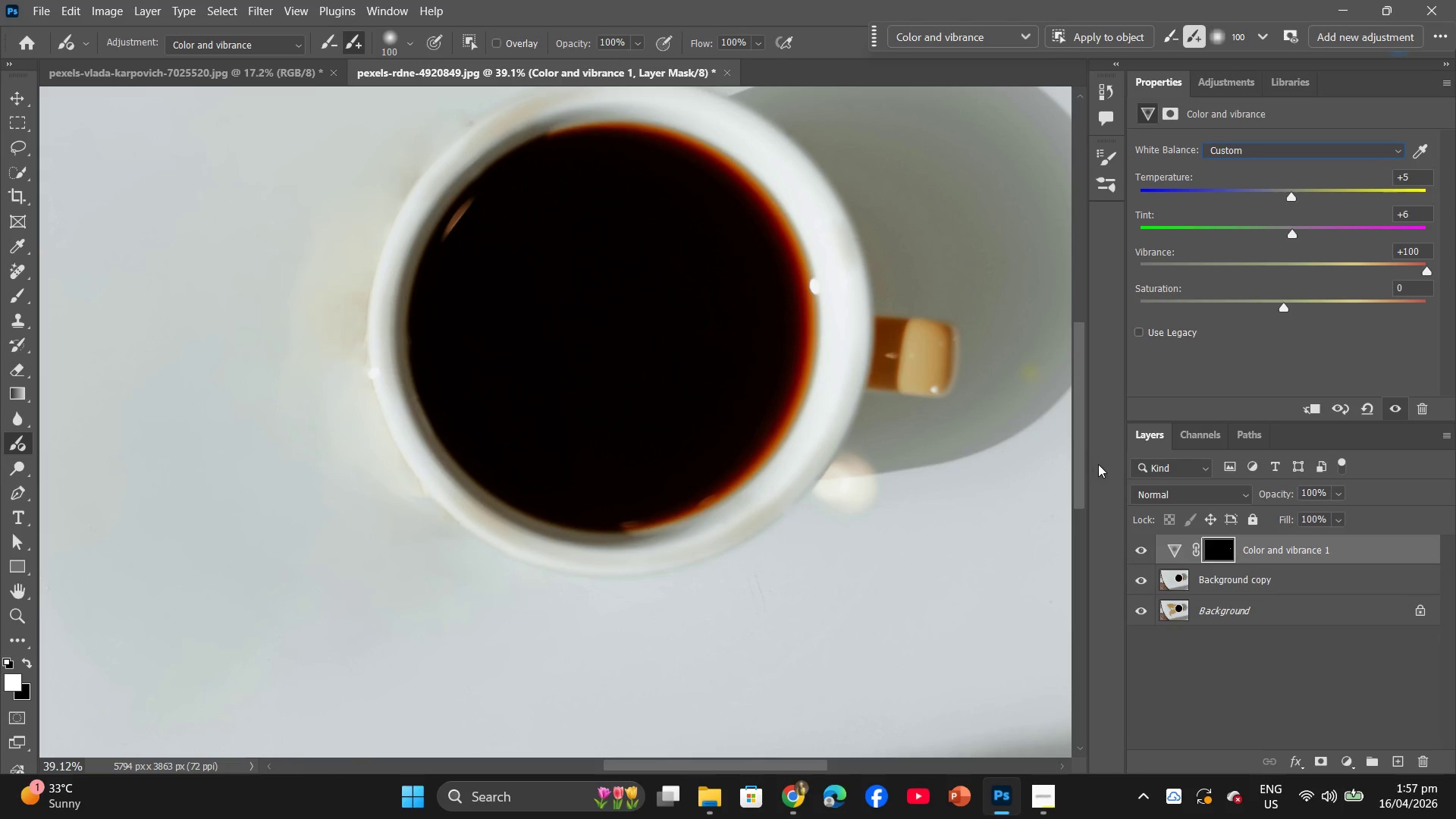 
key(Control+ControlLeft)
 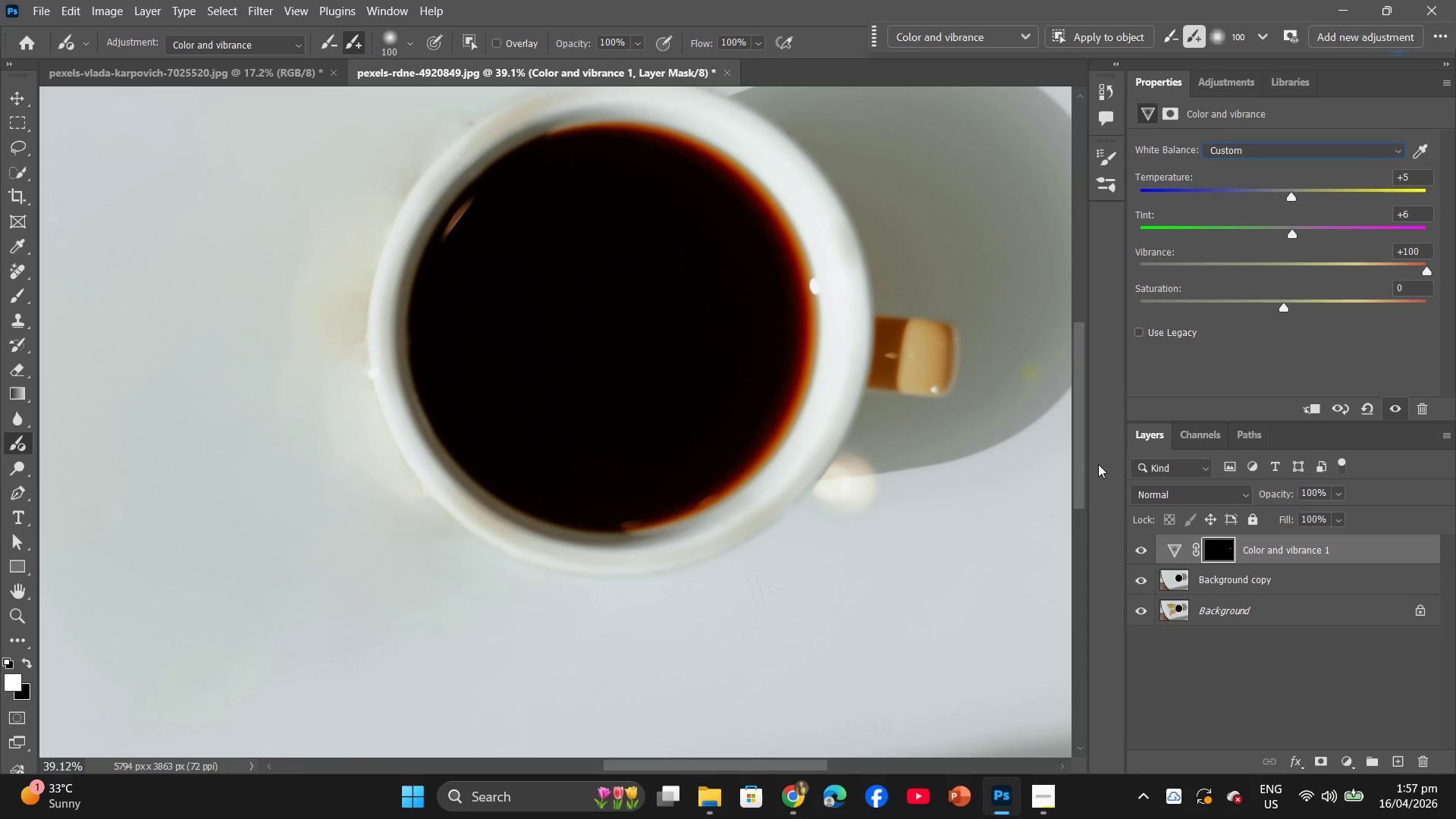 
key(Control+Z)
 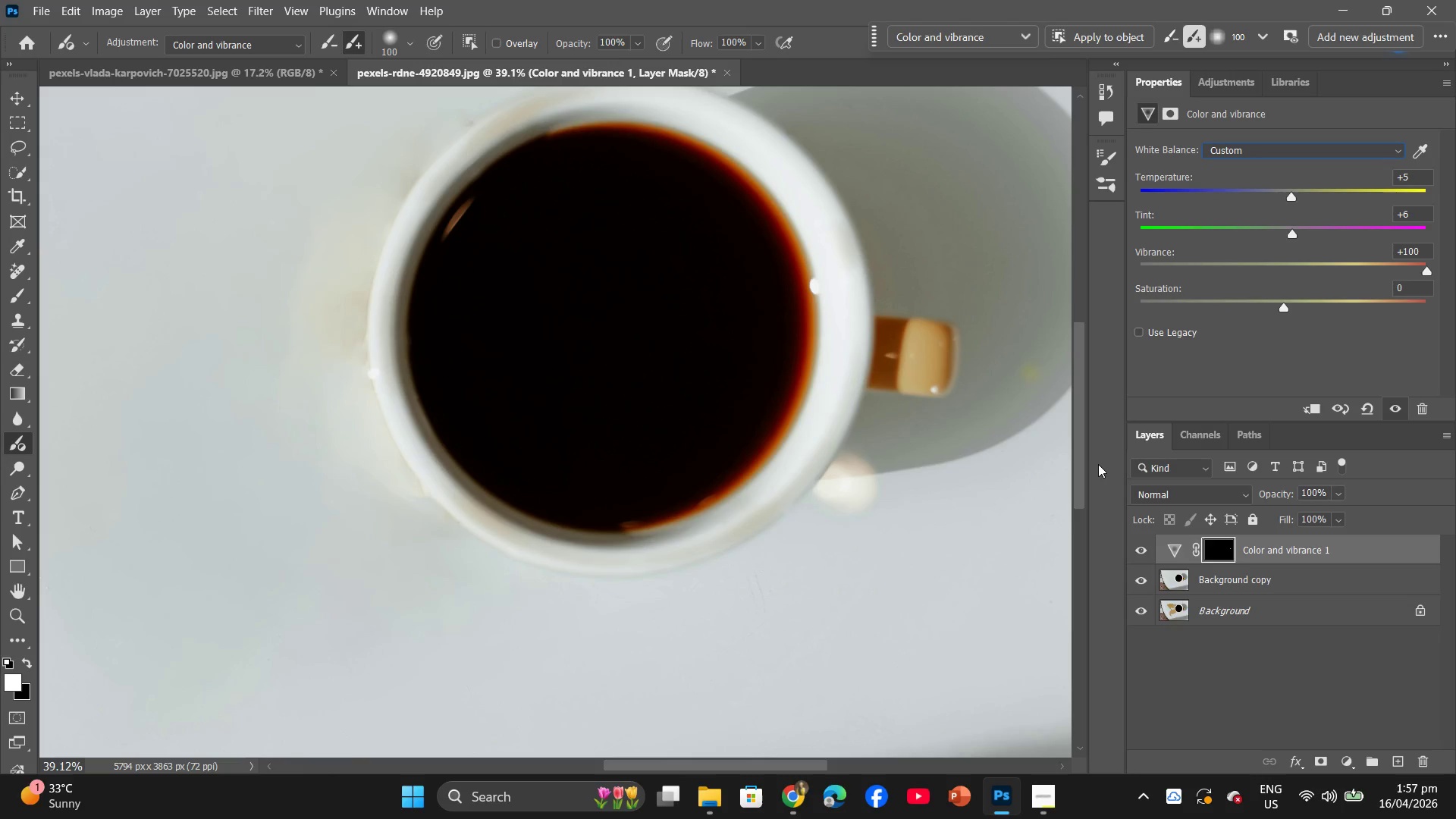 
key(Control+ControlLeft)
 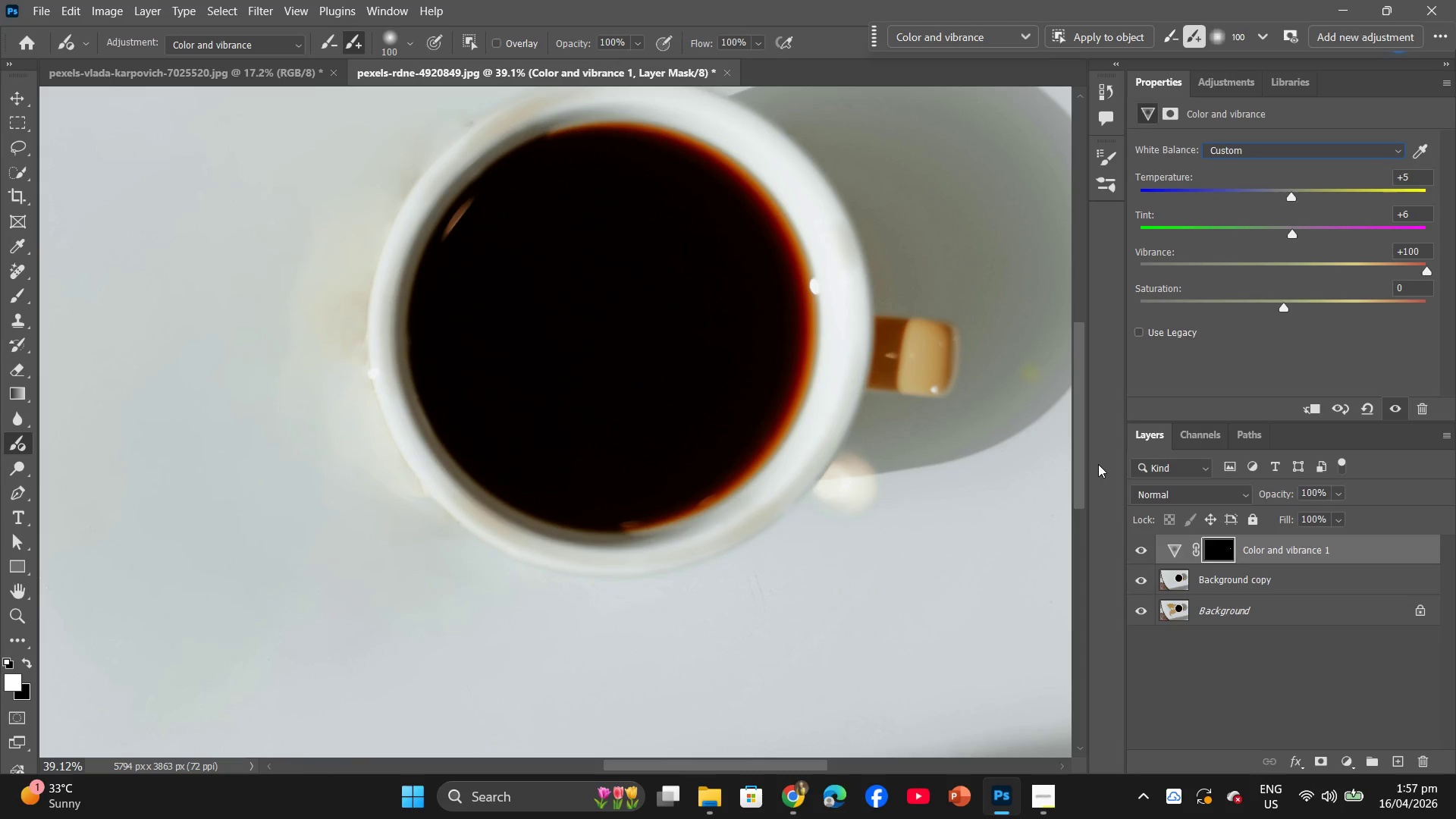 
key(Control+Z)
 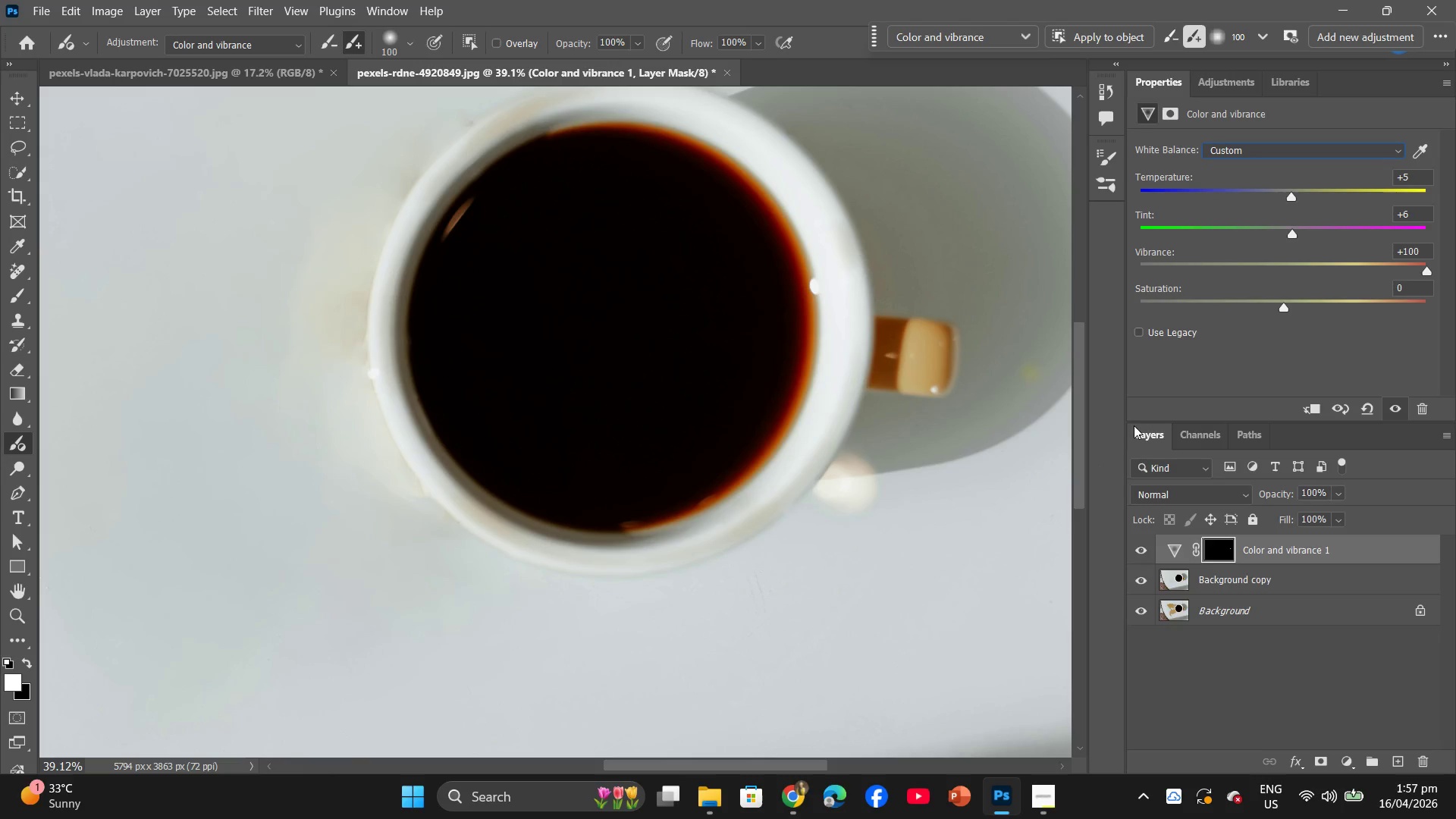 
key(Control+ControlLeft)
 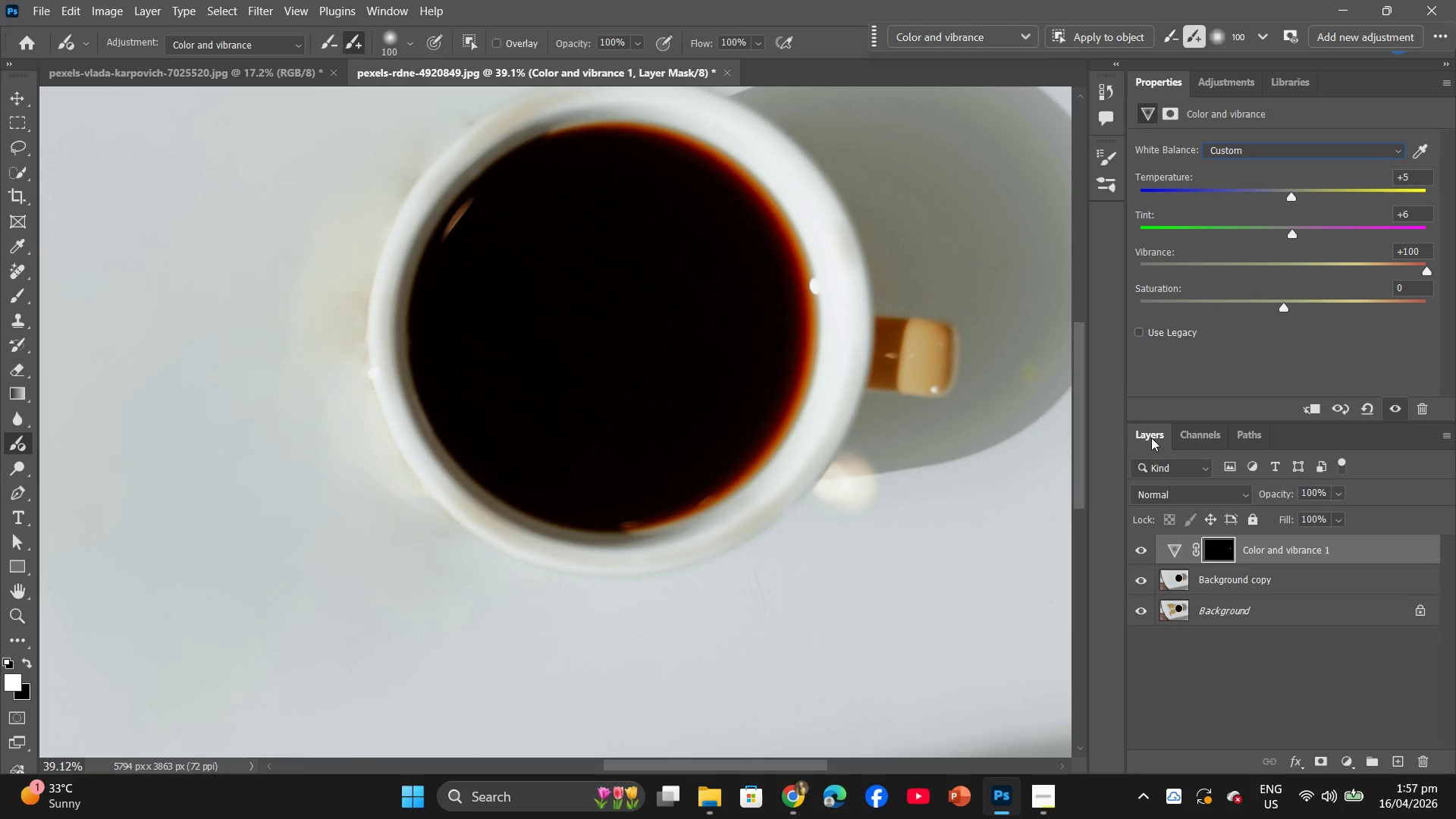 
key(Control+Z)
 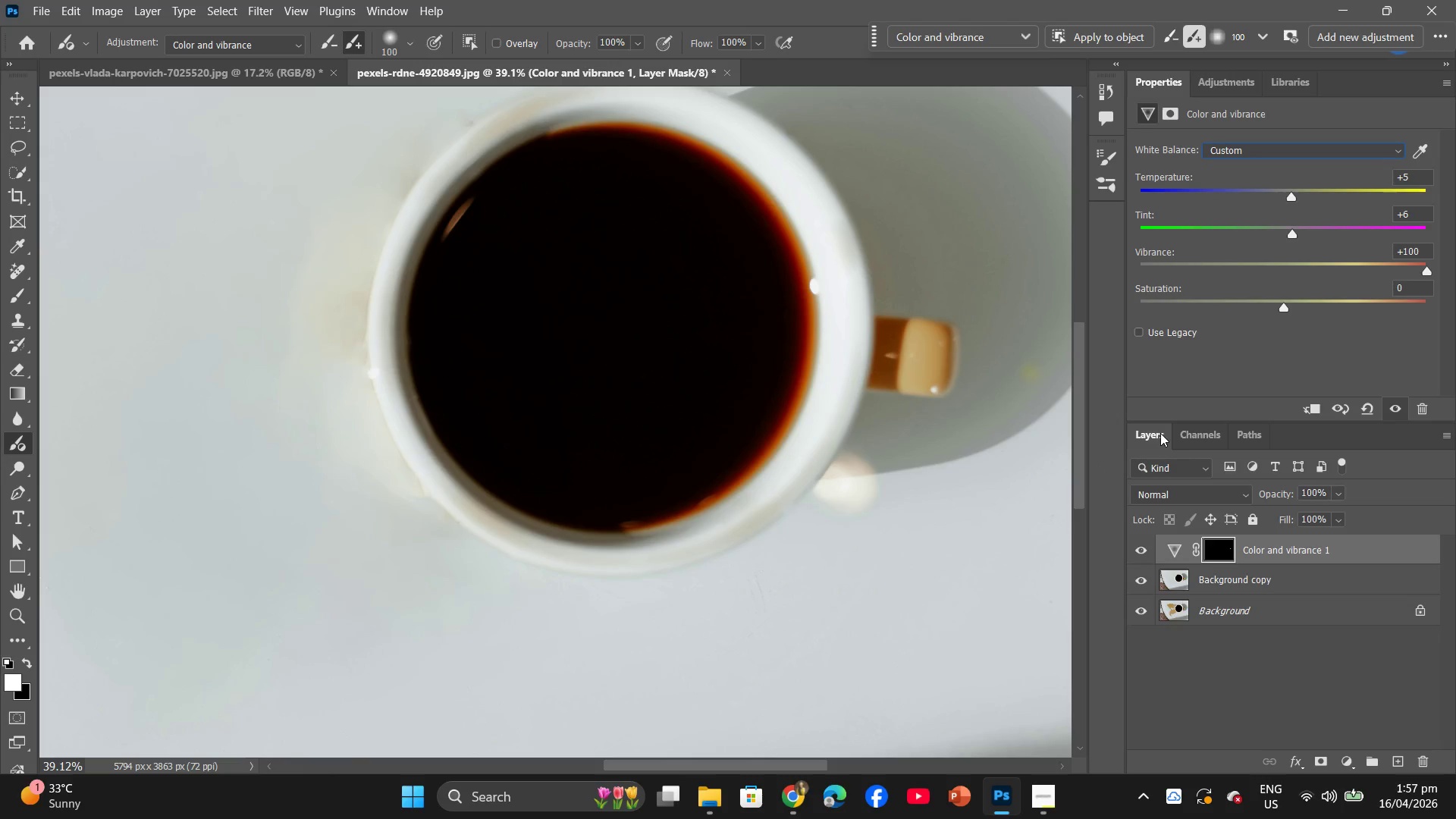 
key(Control+Z)
 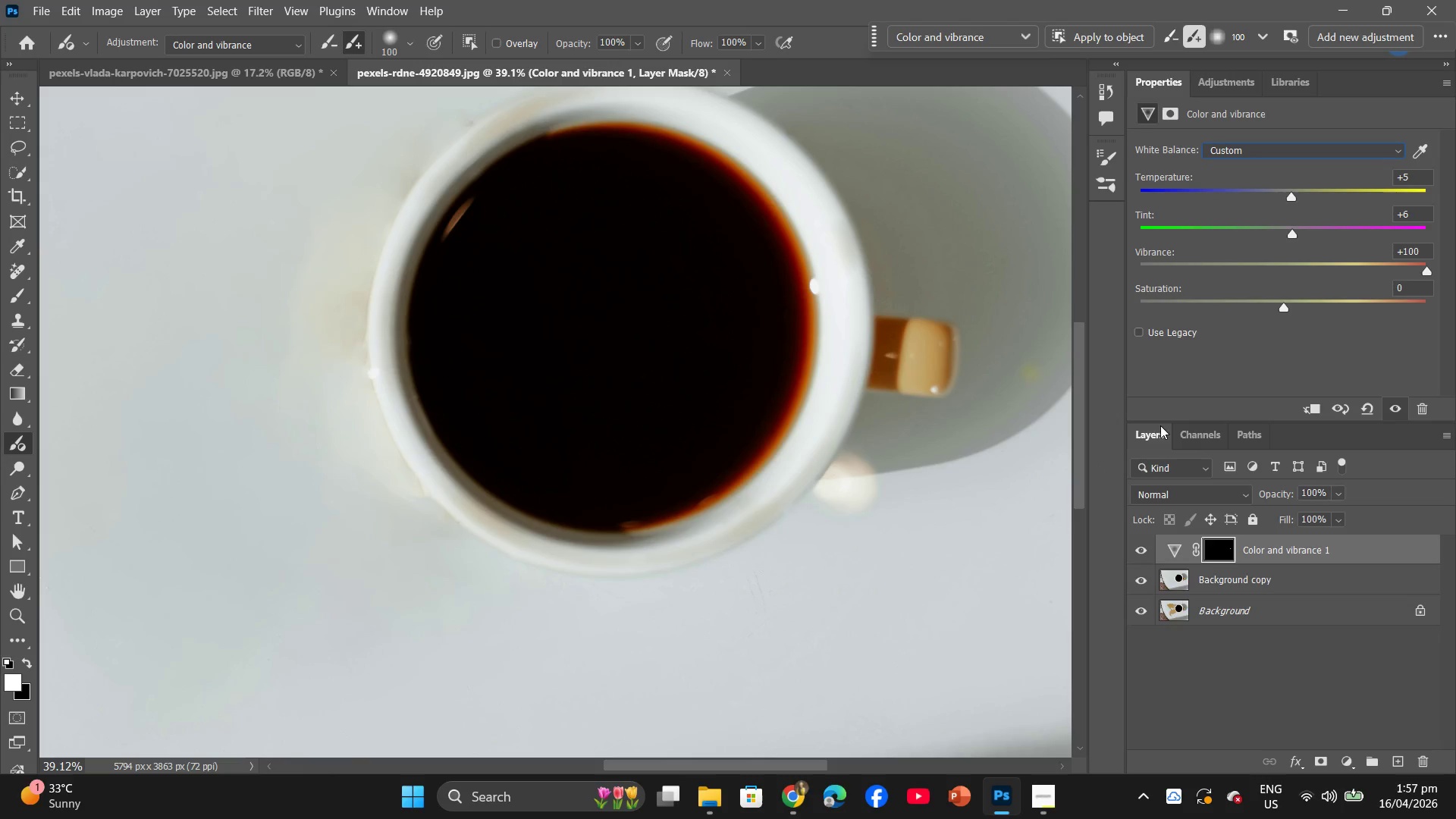 
key(Control+ControlLeft)
 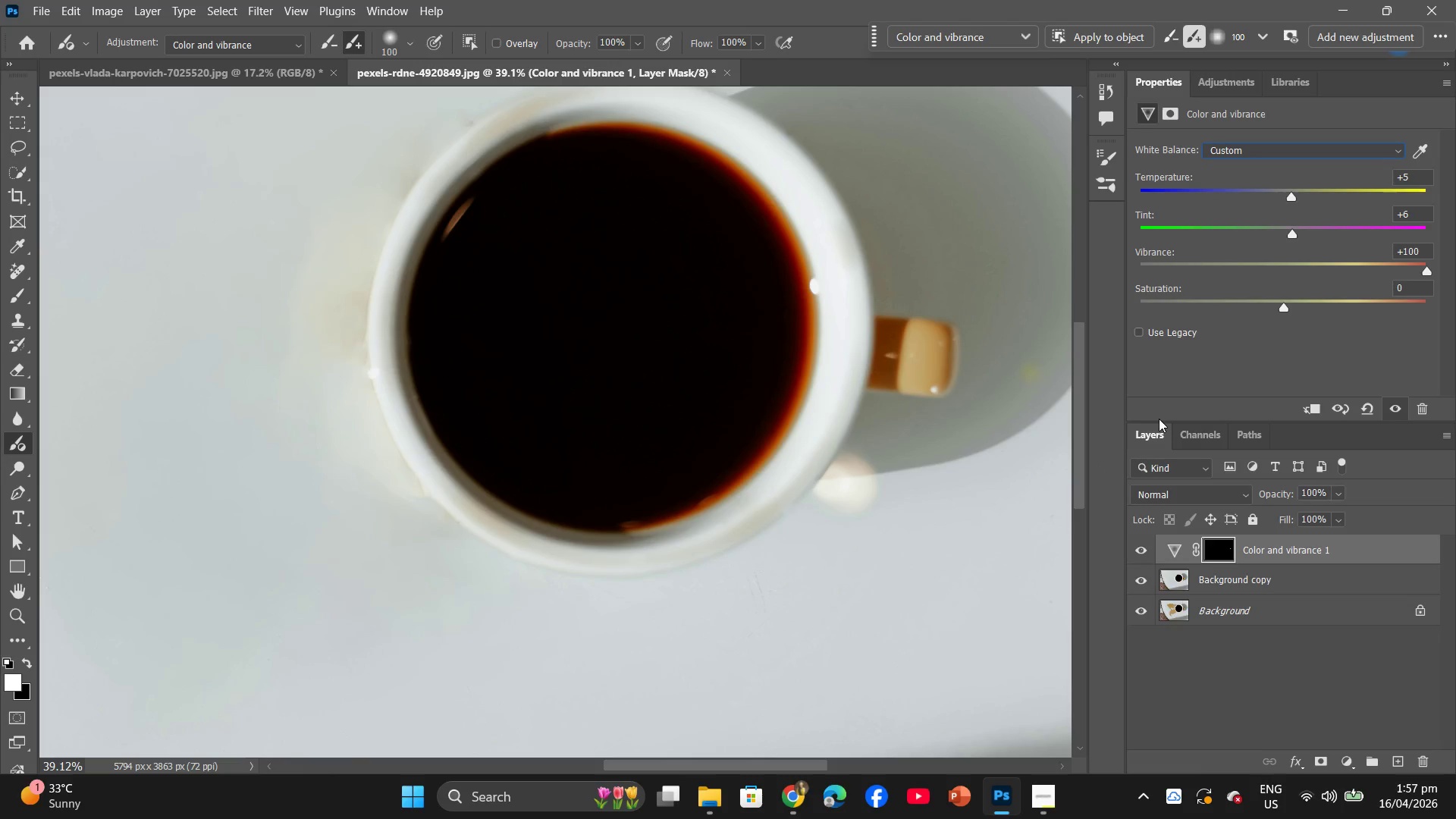 
key(Z)
 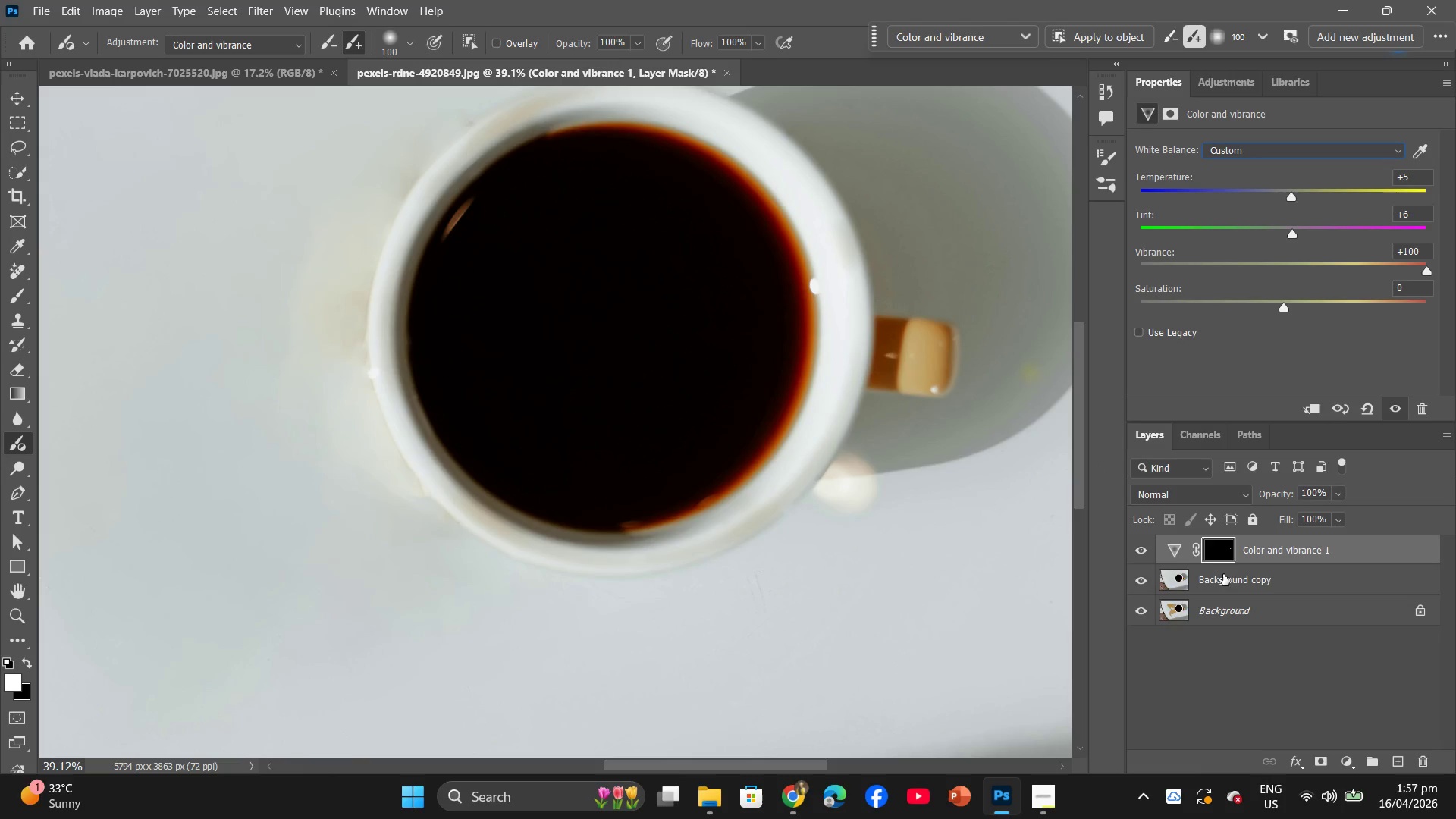 
left_click_drag(start_coordinate=[1368, 548], to_coordinate=[1426, 761])
 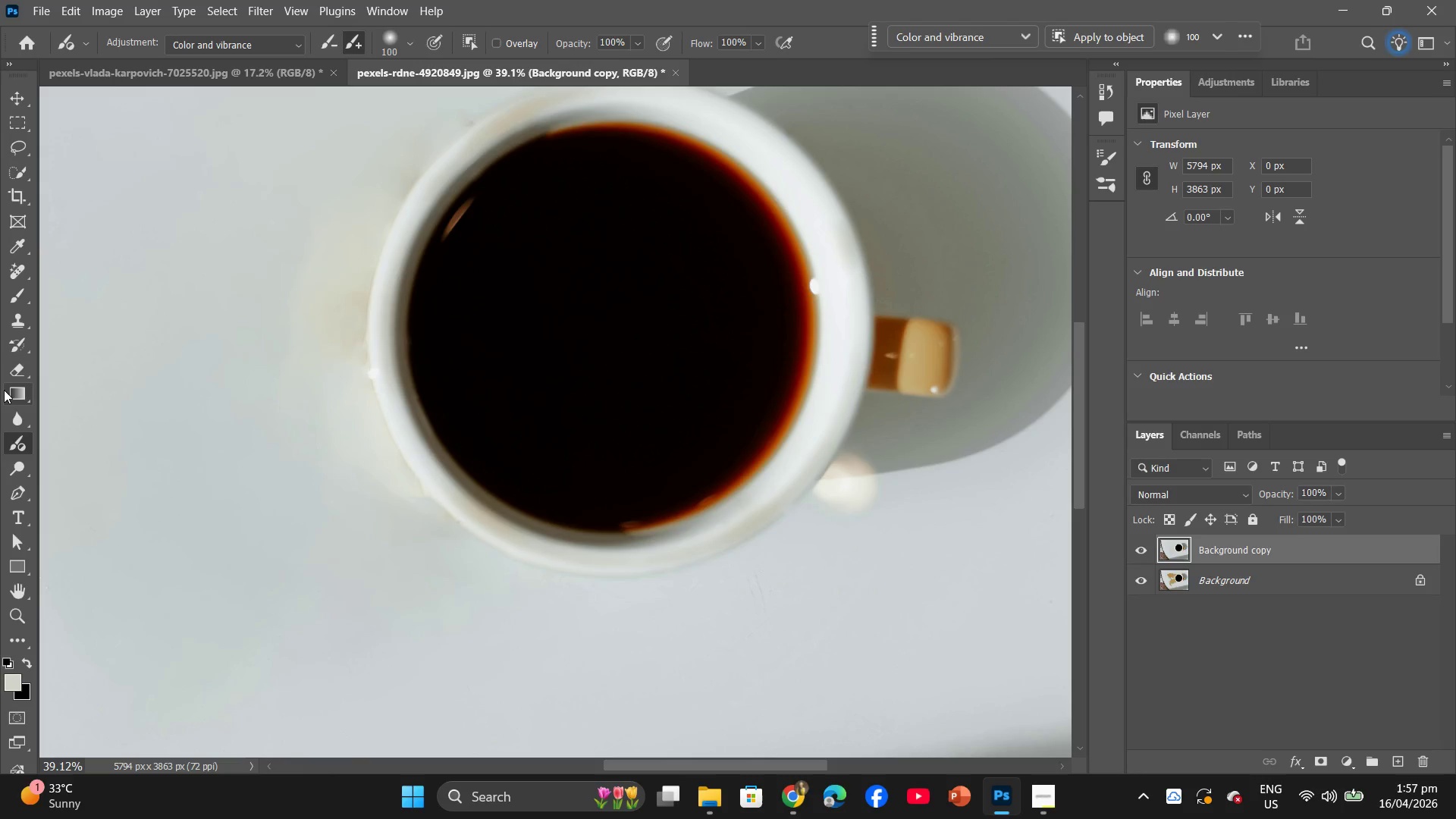 
scroll: coordinate [30, 375], scroll_direction: up, amount: 2.0
 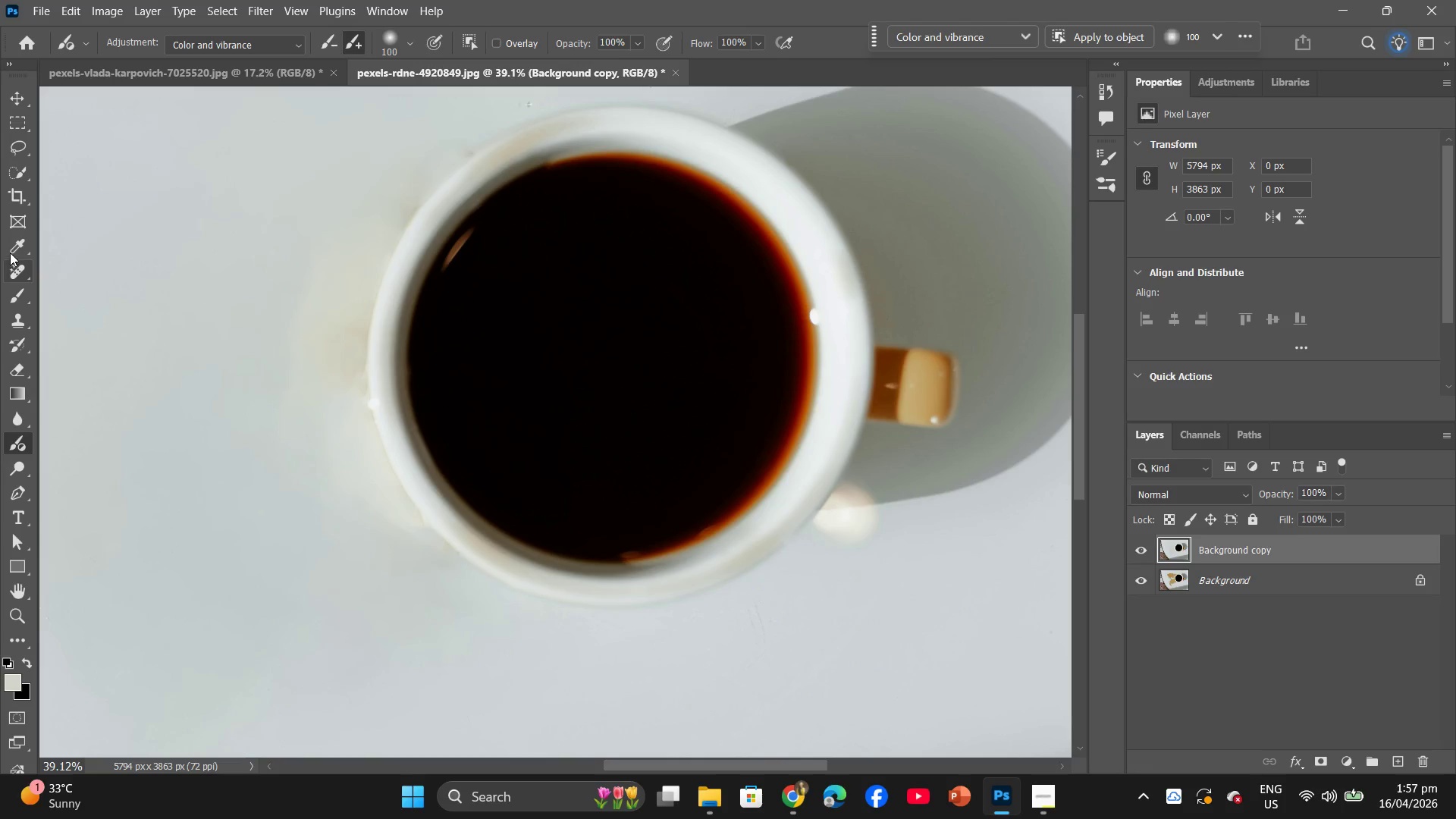 
left_click([10, 267])
 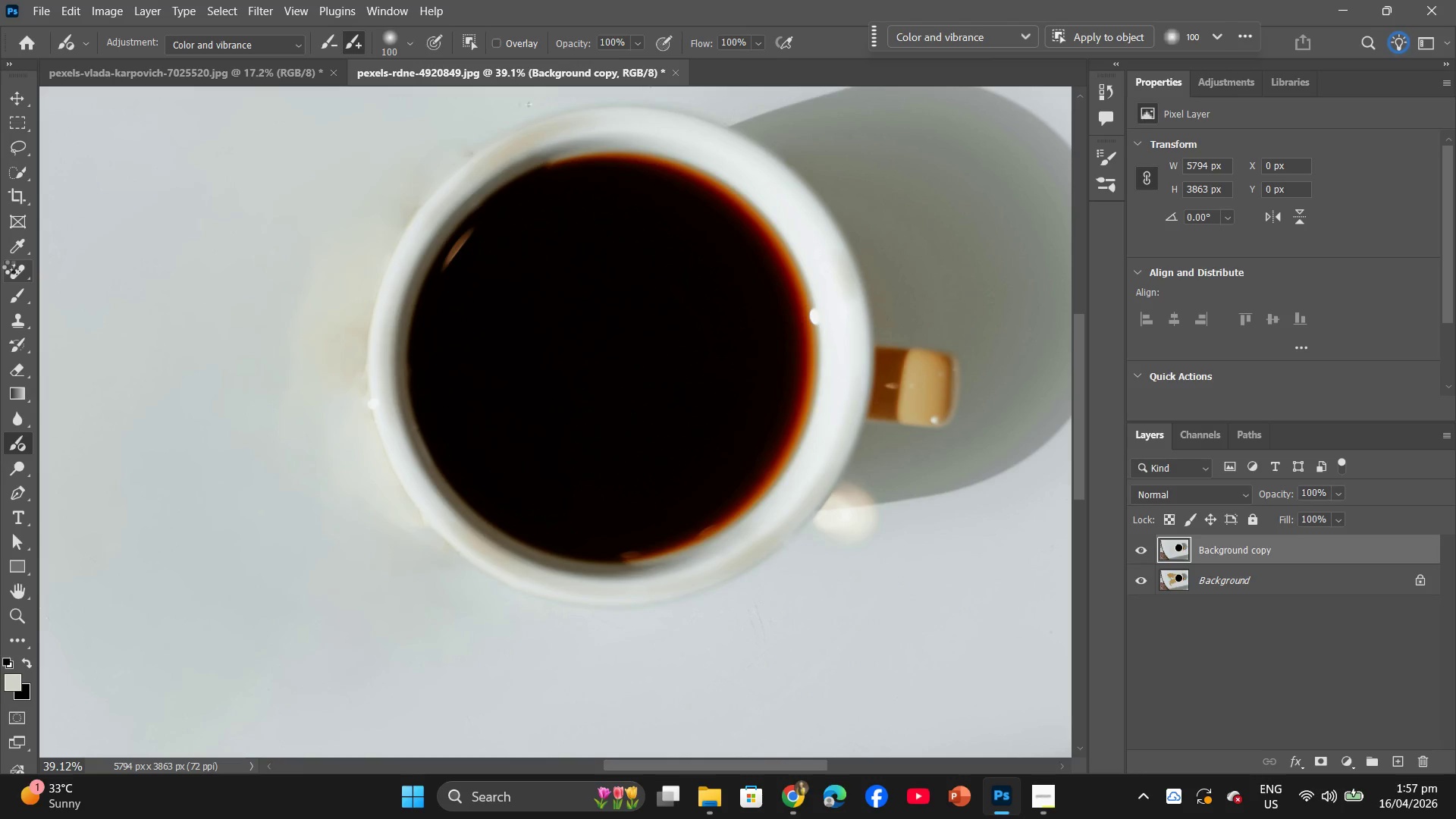 
left_click_drag(start_coordinate=[10, 267], to_coordinate=[133, 300])
 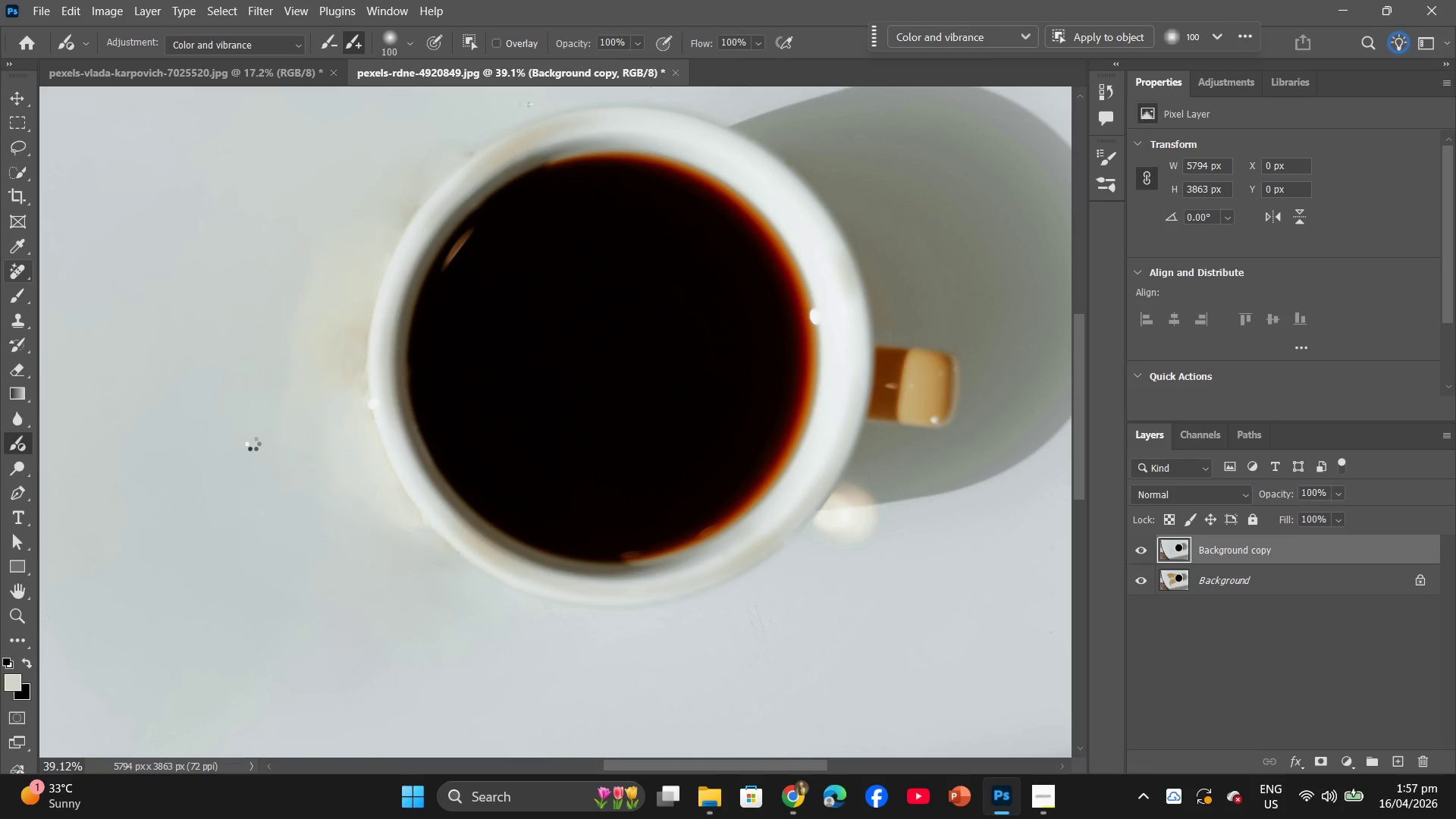 
scroll: coordinate [257, 449], scroll_direction: down, amount: 3.0
 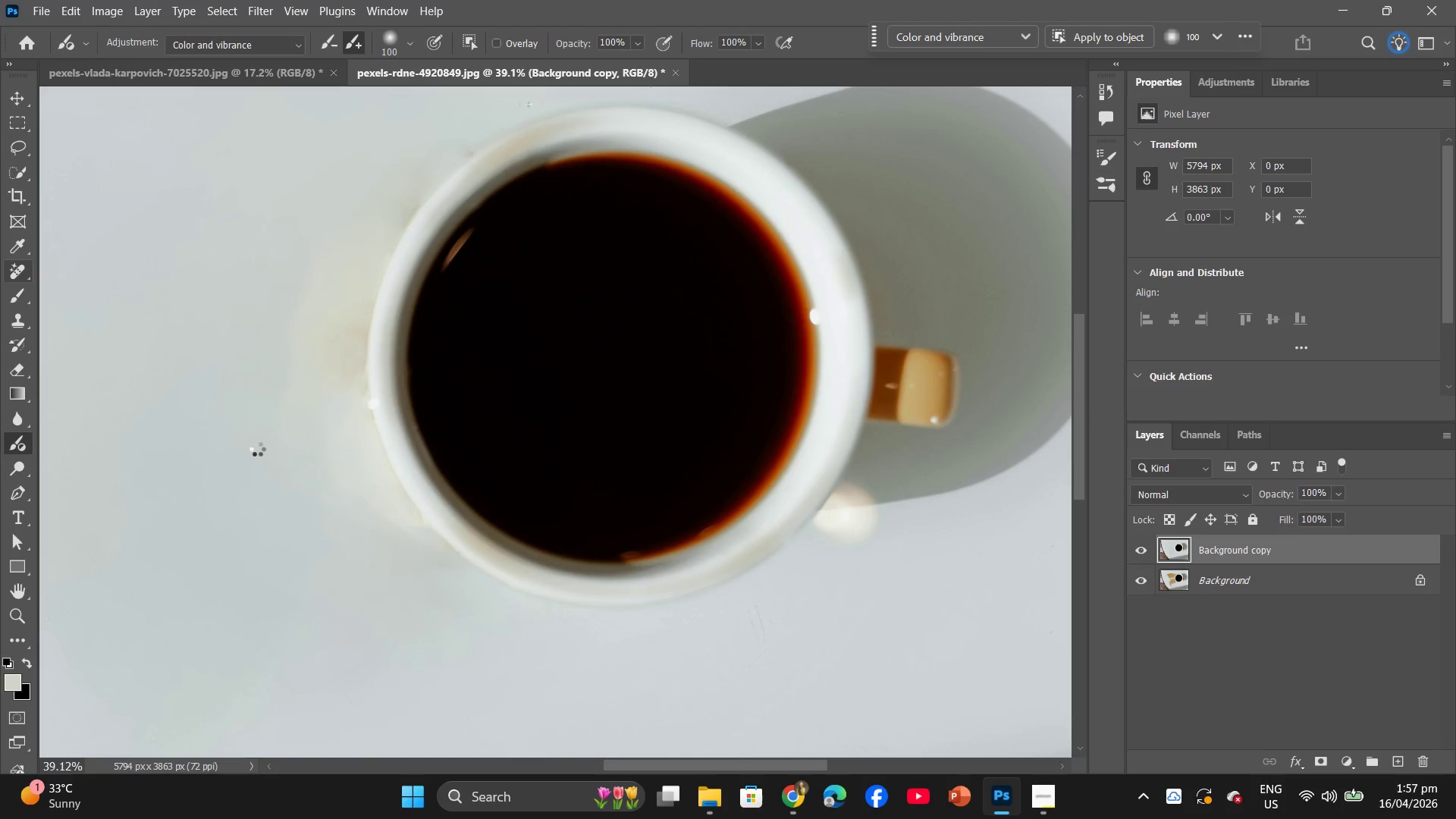 
scroll: coordinate [257, 449], scroll_direction: up, amount: 1.0
 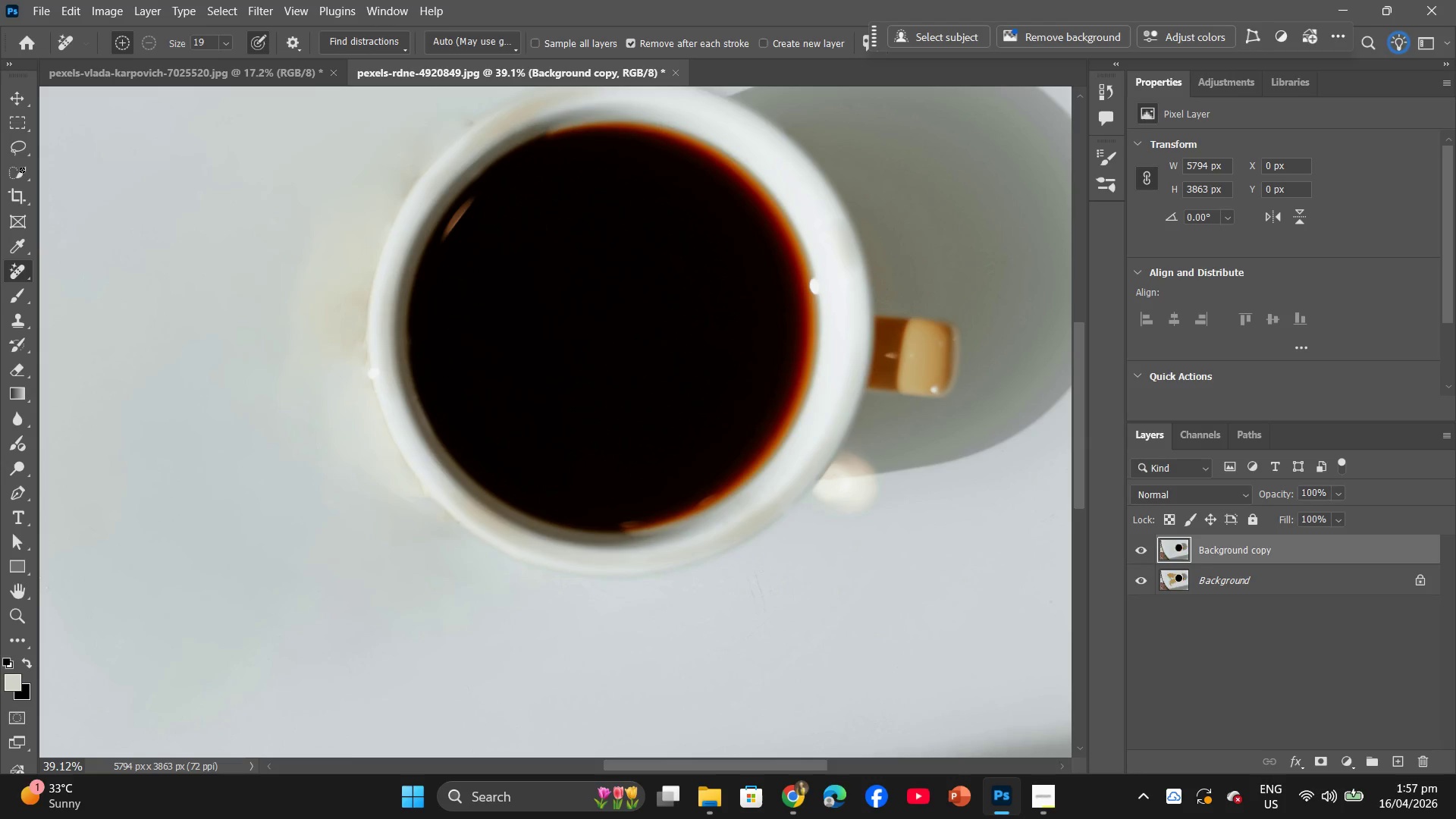 
left_click([18, 149])
 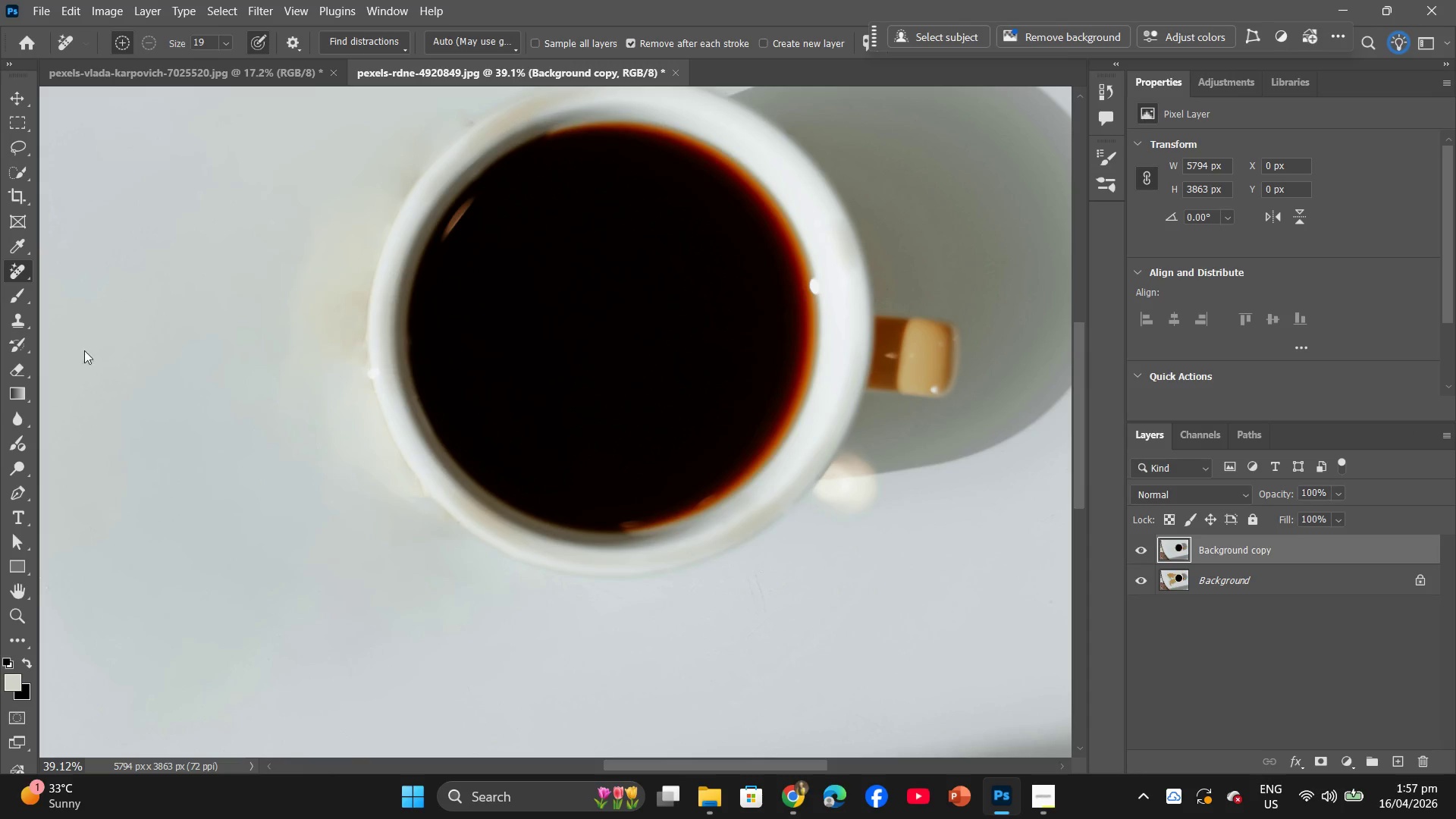 
left_click([9, 168])
 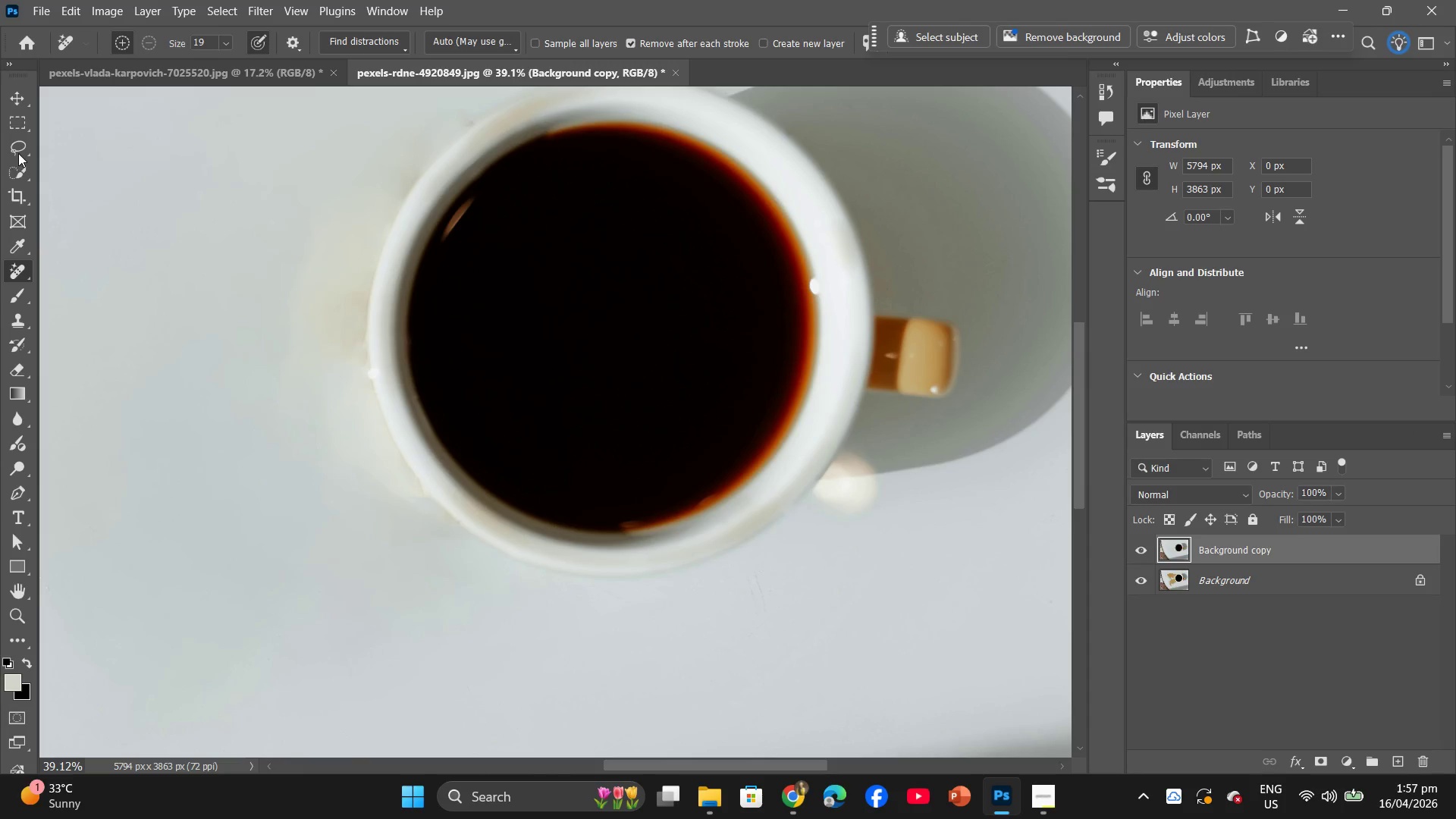 
left_click([18, 152])
 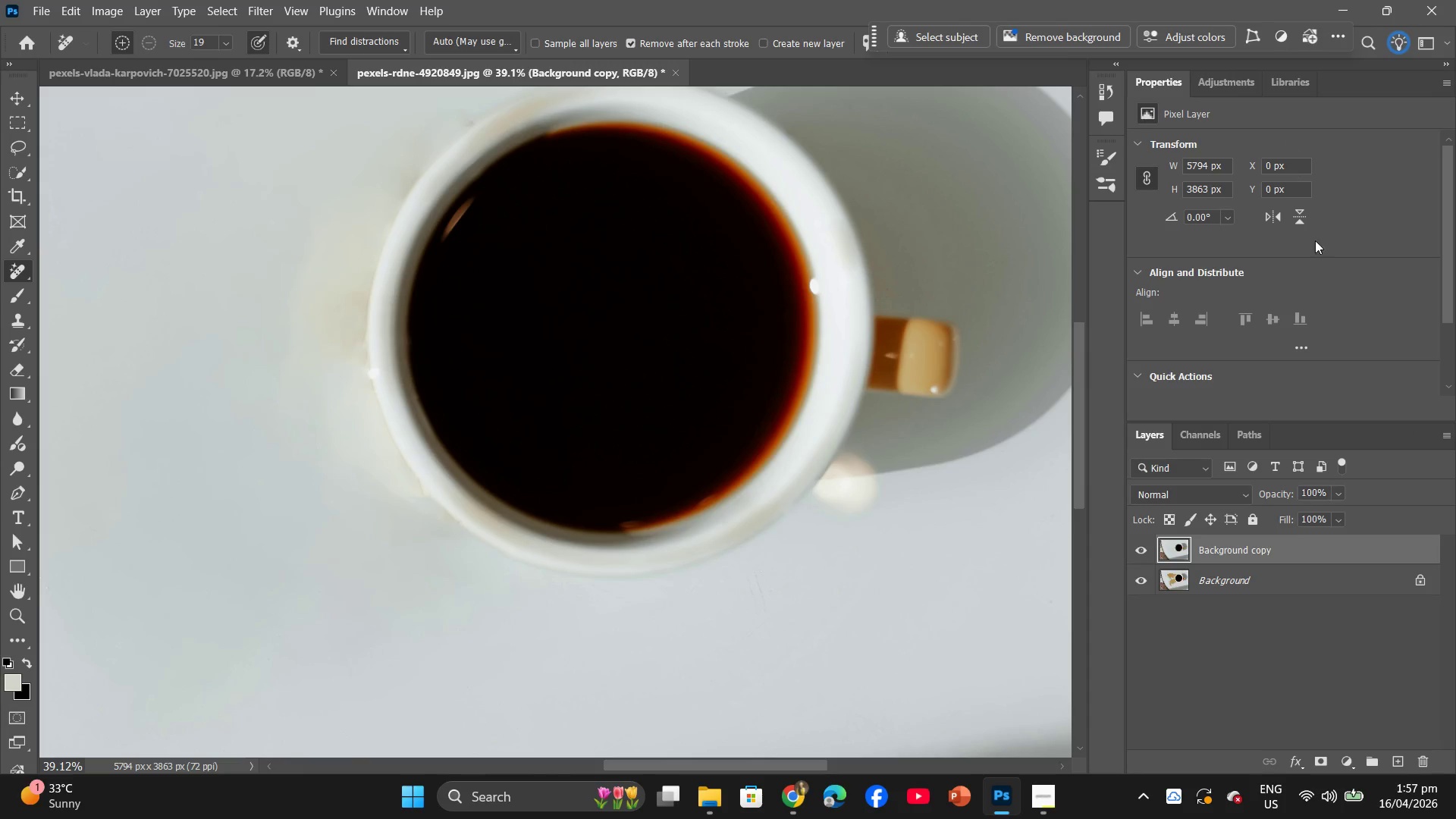 
left_click_drag(start_coordinate=[1323, 540], to_coordinate=[1322, 561])
 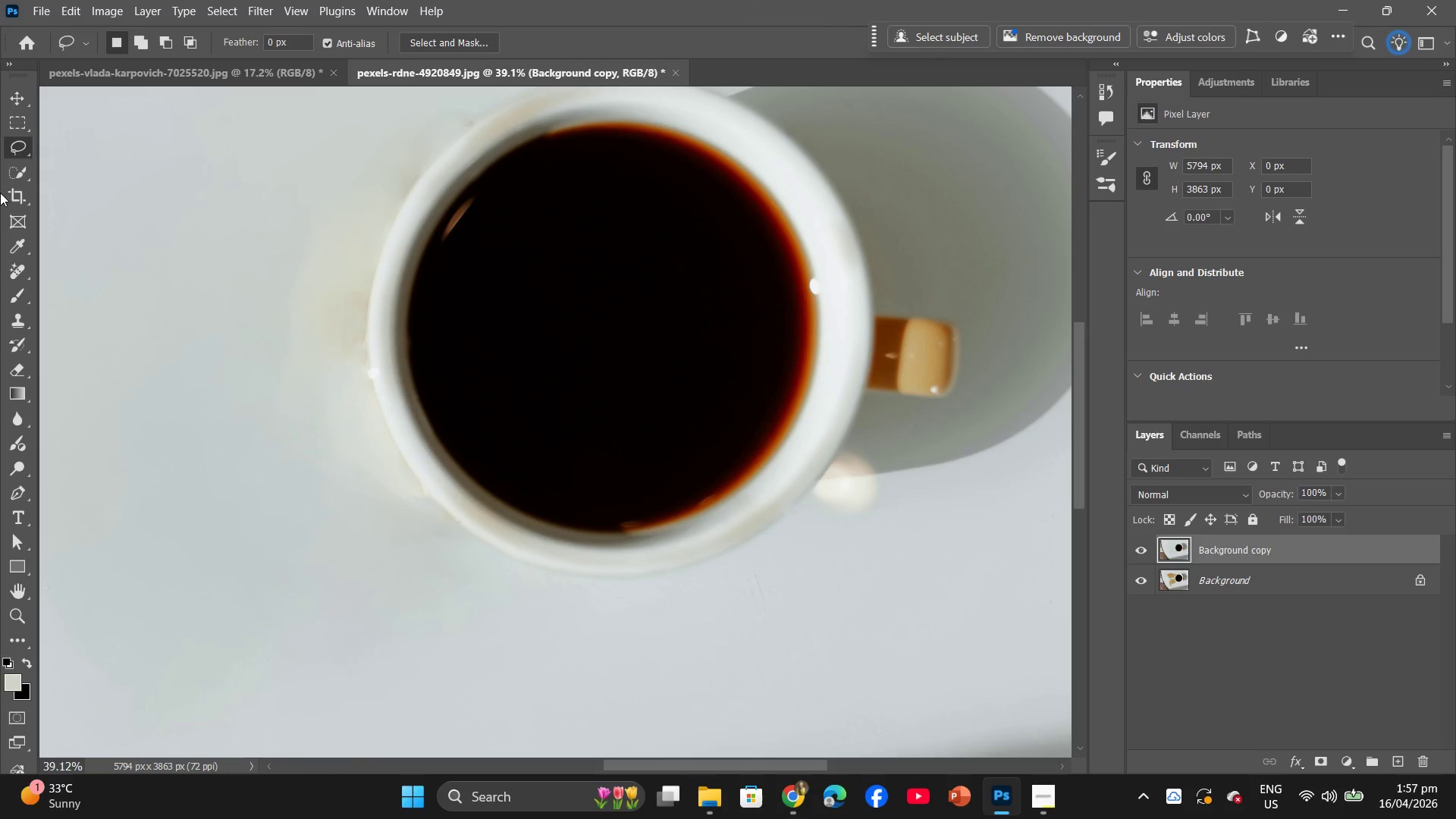 
left_click([16, 144])
 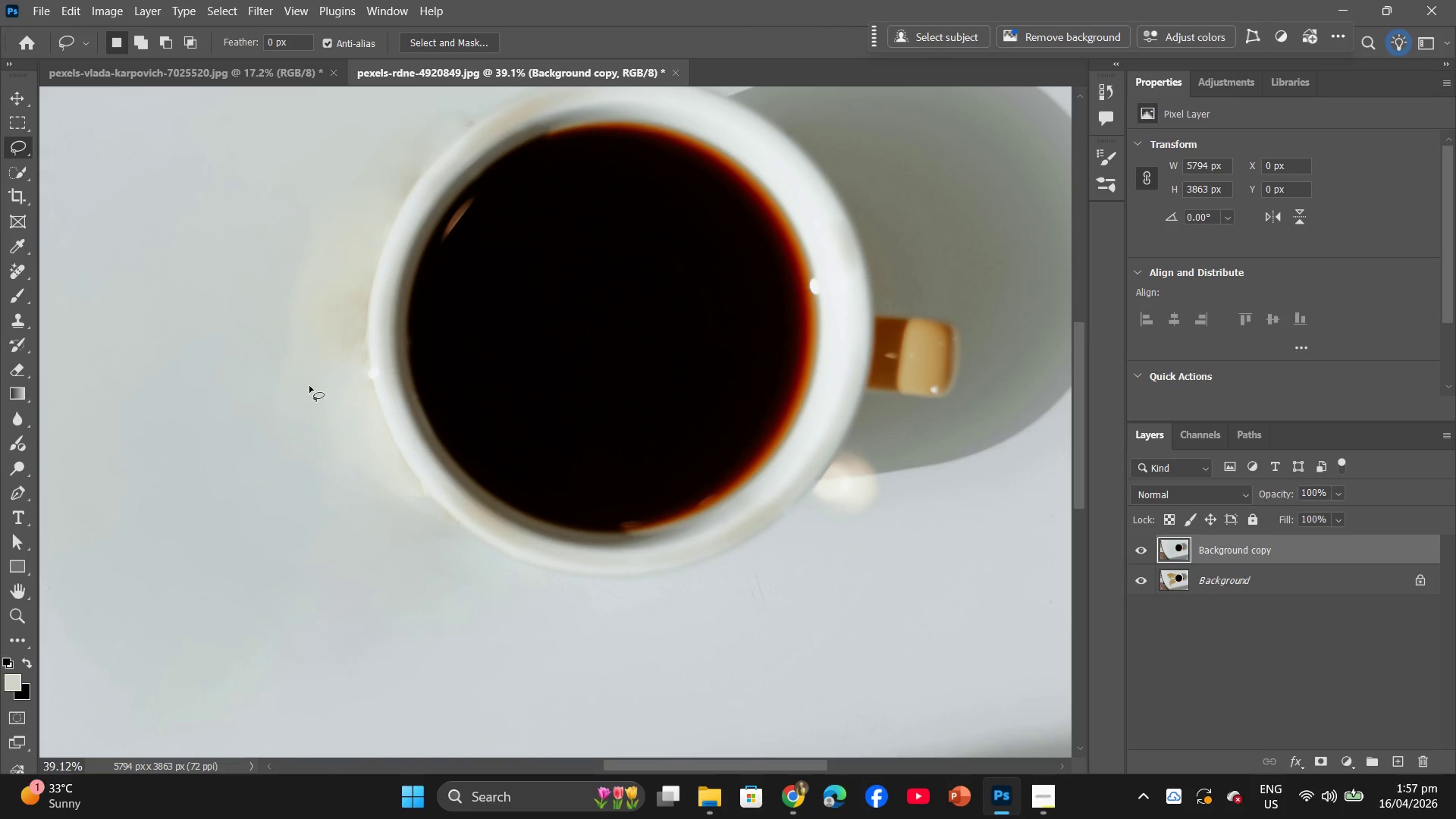 
scroll: coordinate [308, 391], scroll_direction: up, amount: 3.0
 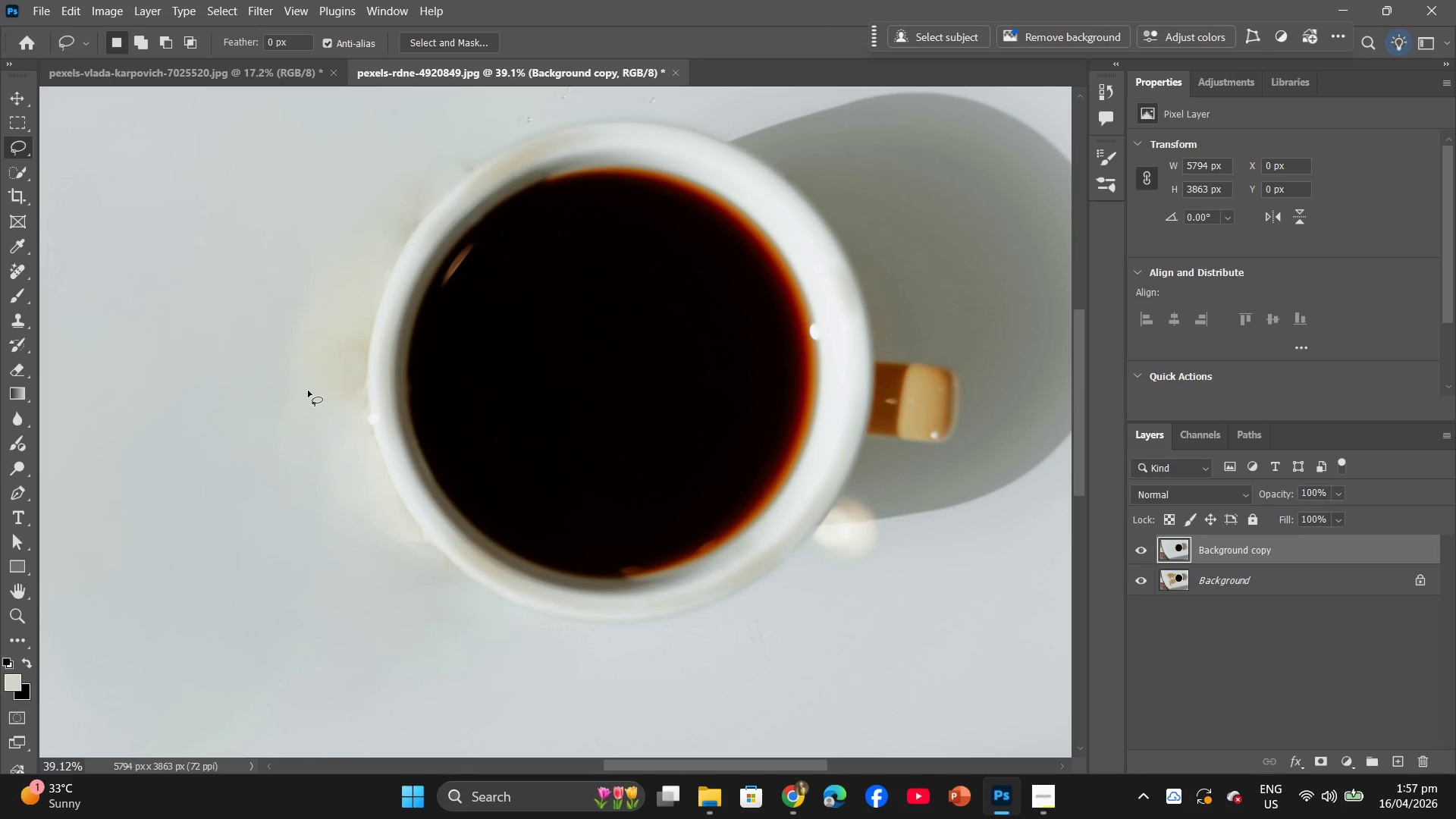 
hold_key(key=AltLeft, duration=0.89)
scroll: coordinate [308, 388], scroll_direction: up, amount: 1.0
 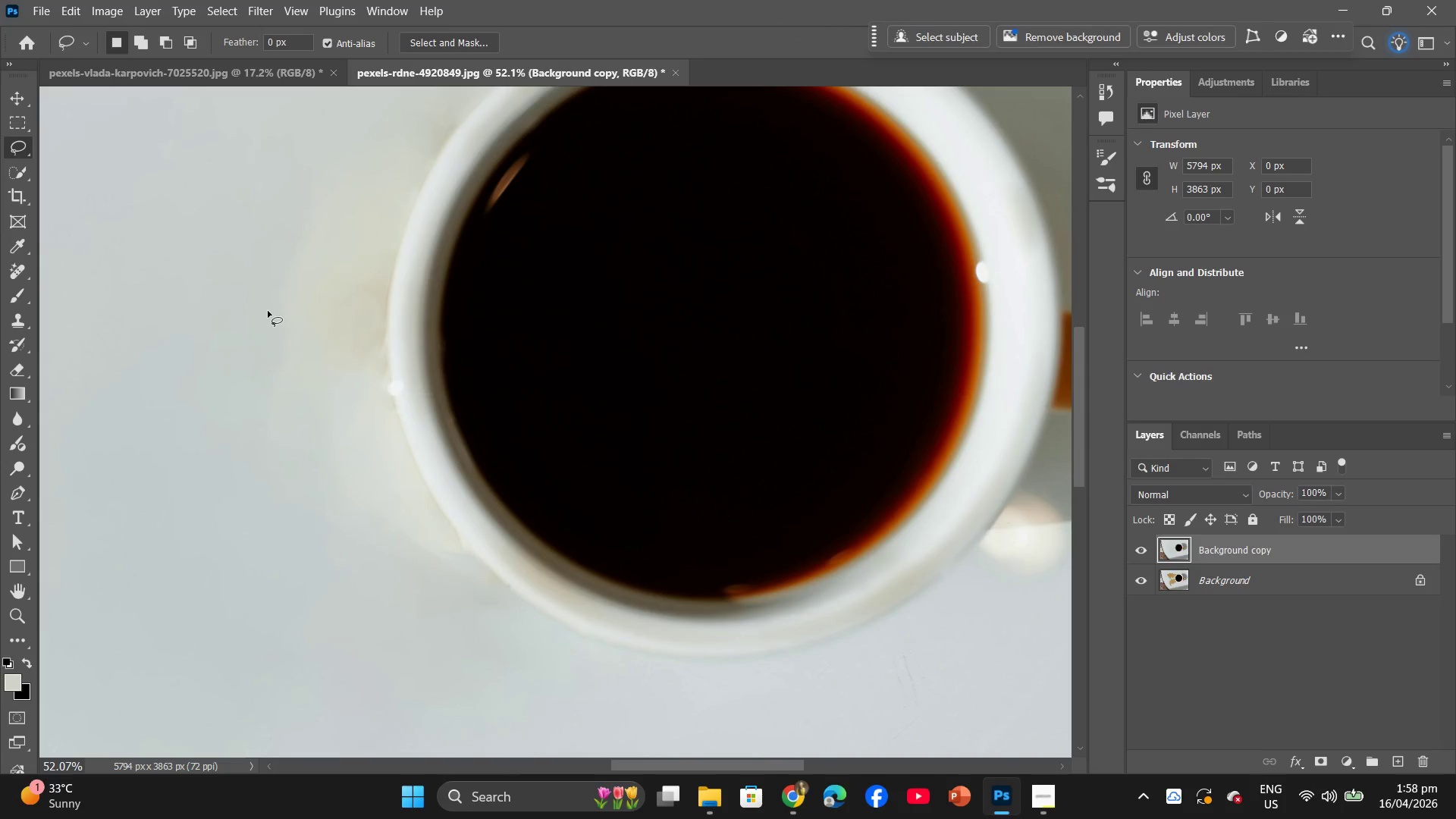 
left_click_drag(start_coordinate=[268, 311], to_coordinate=[277, 306])
 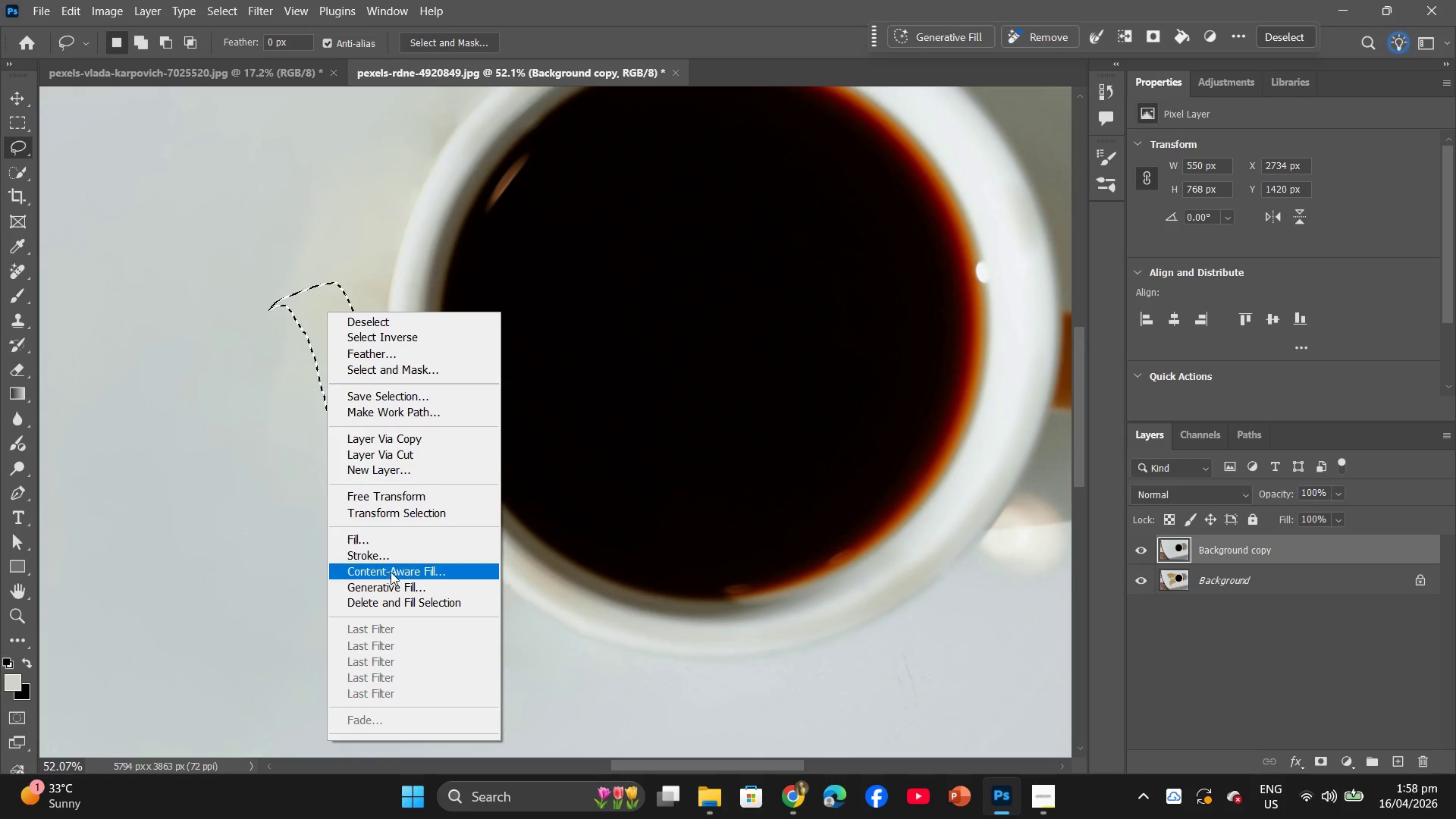 